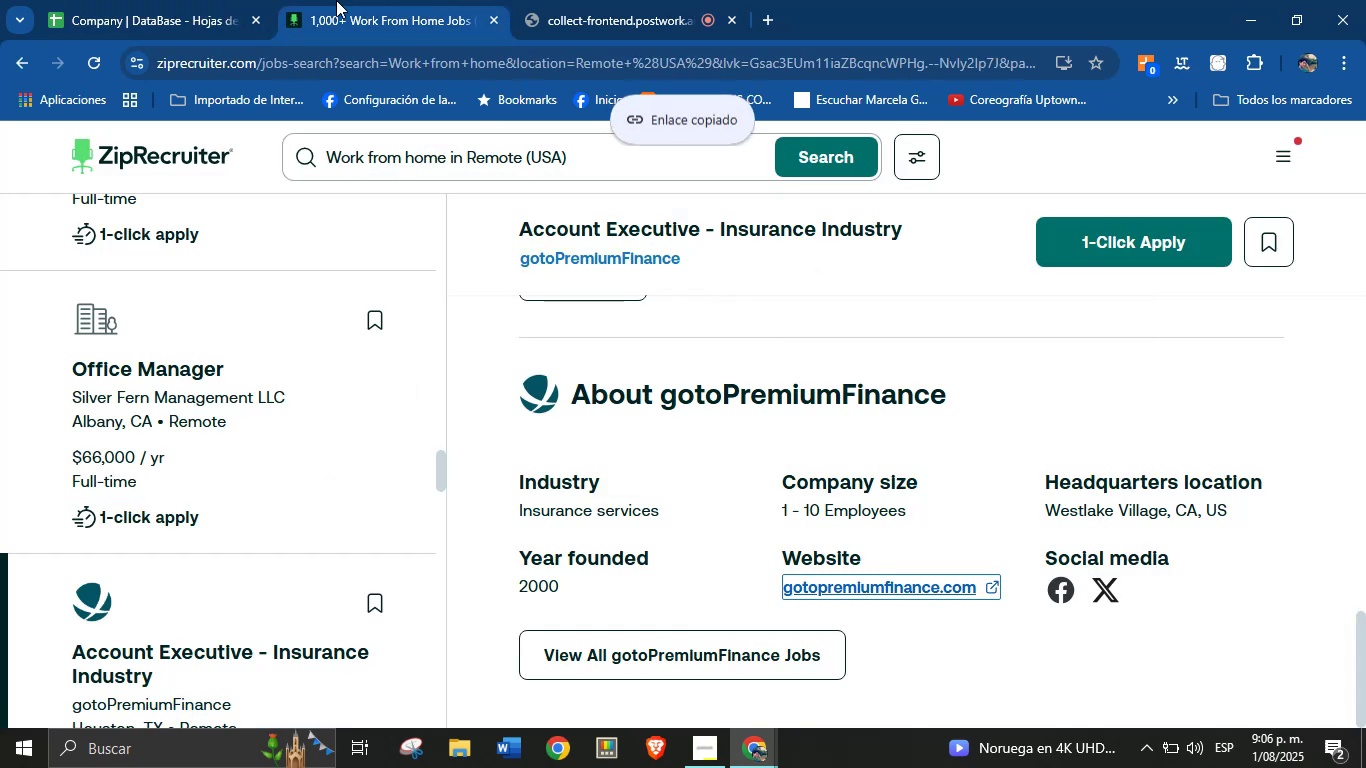 
left_click([207, 0])
 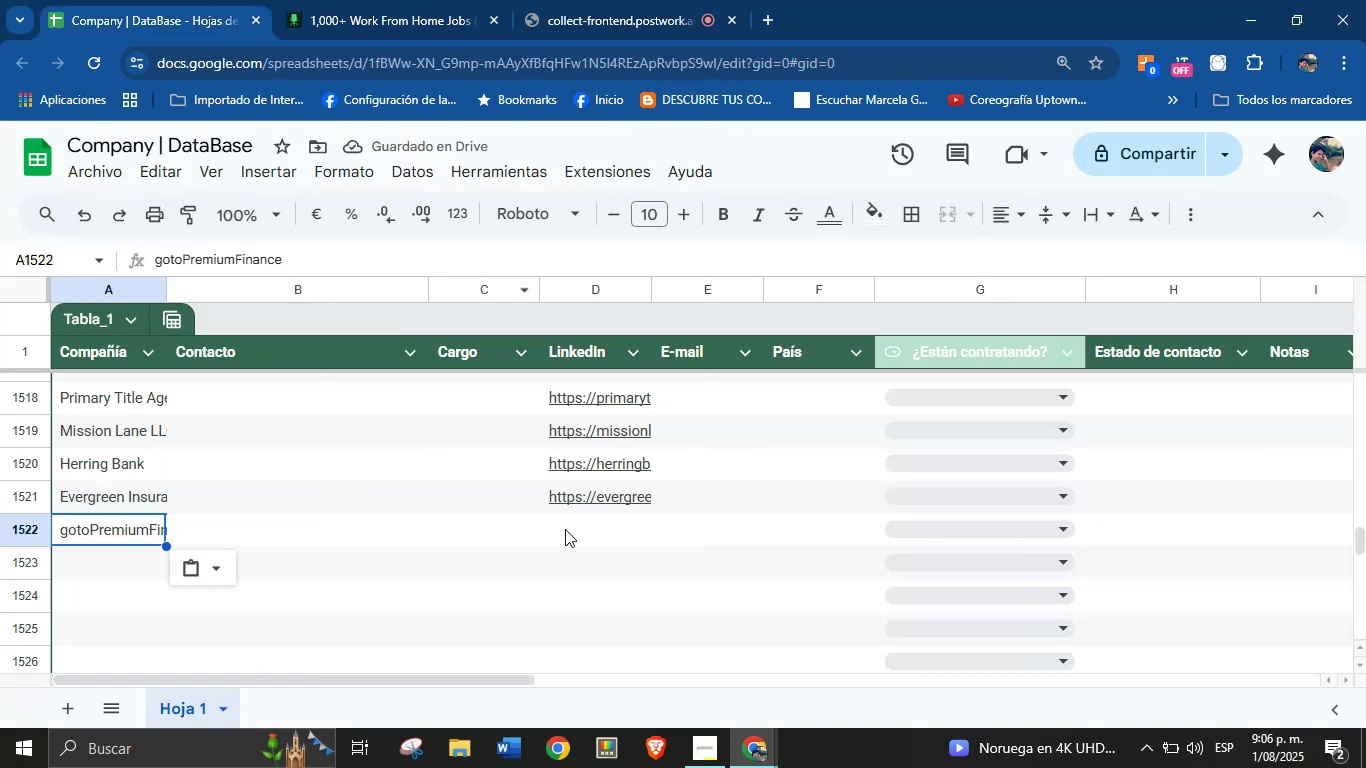 
key(Control+V)
 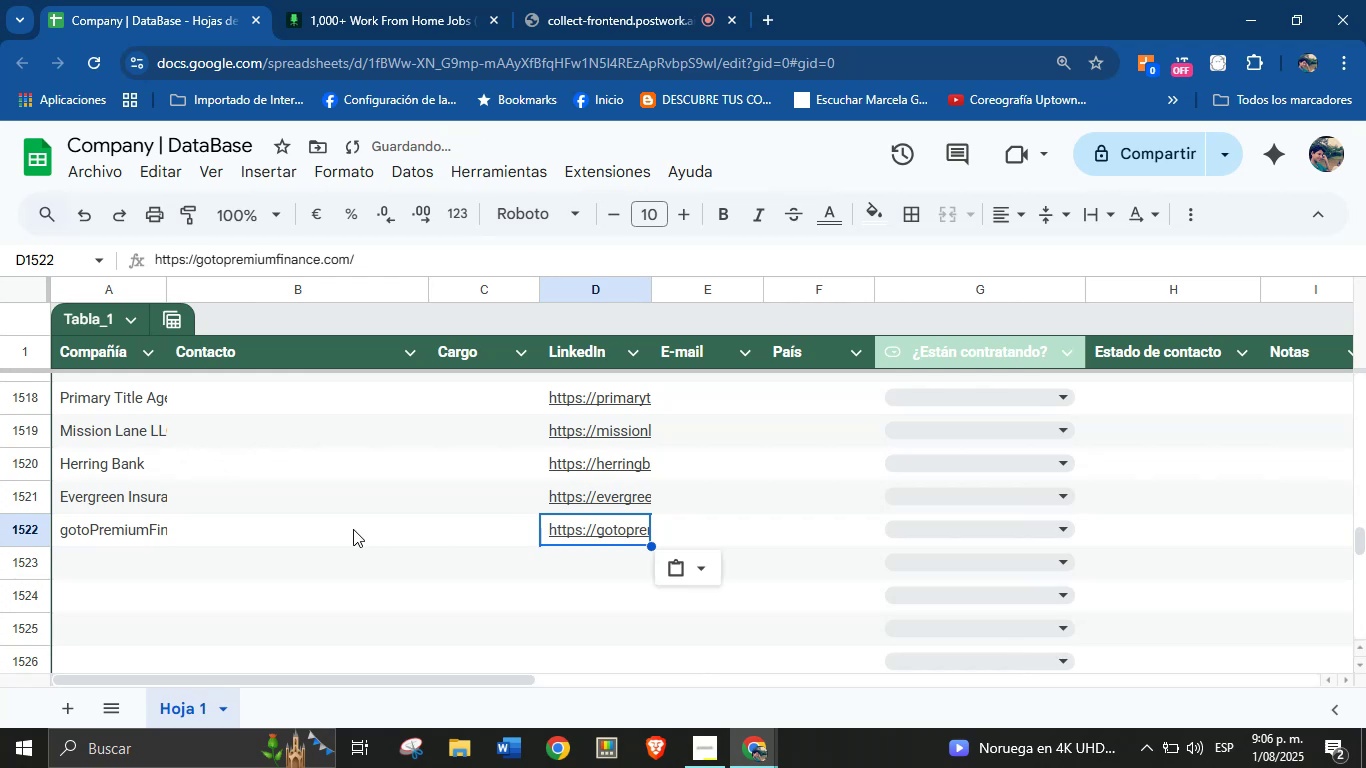 
scroll: coordinate [199, 529], scroll_direction: down, amount: 1.0
 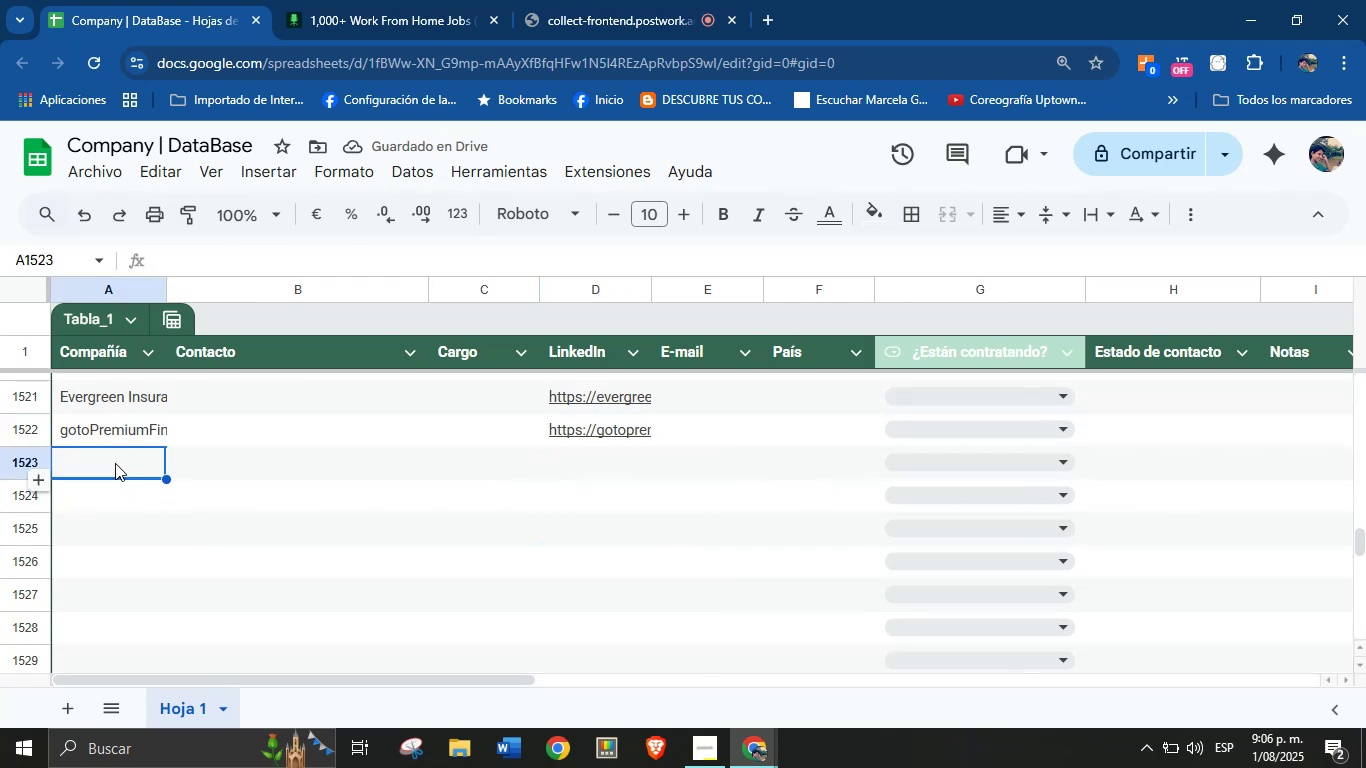 
left_click([347, 10])
 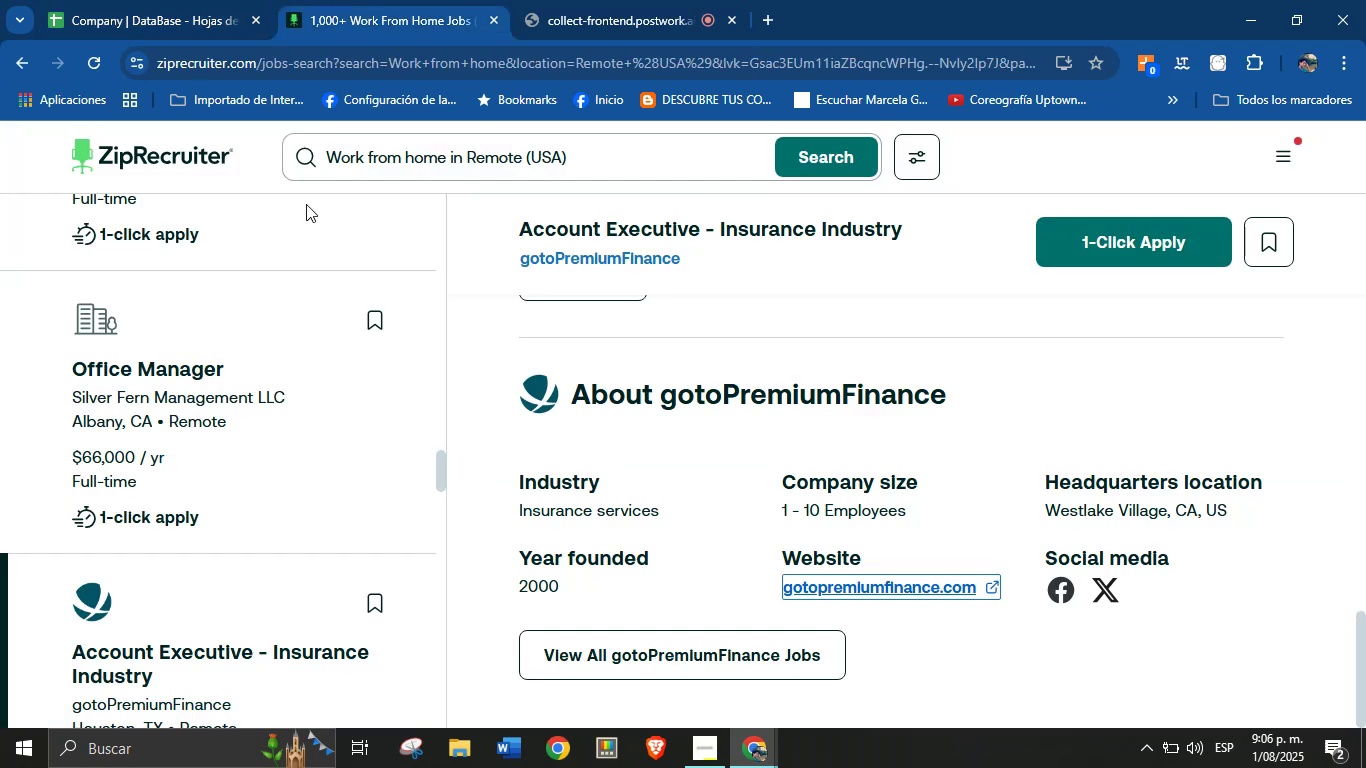 
scroll: coordinate [807, 354], scroll_direction: down, amount: 86.0
 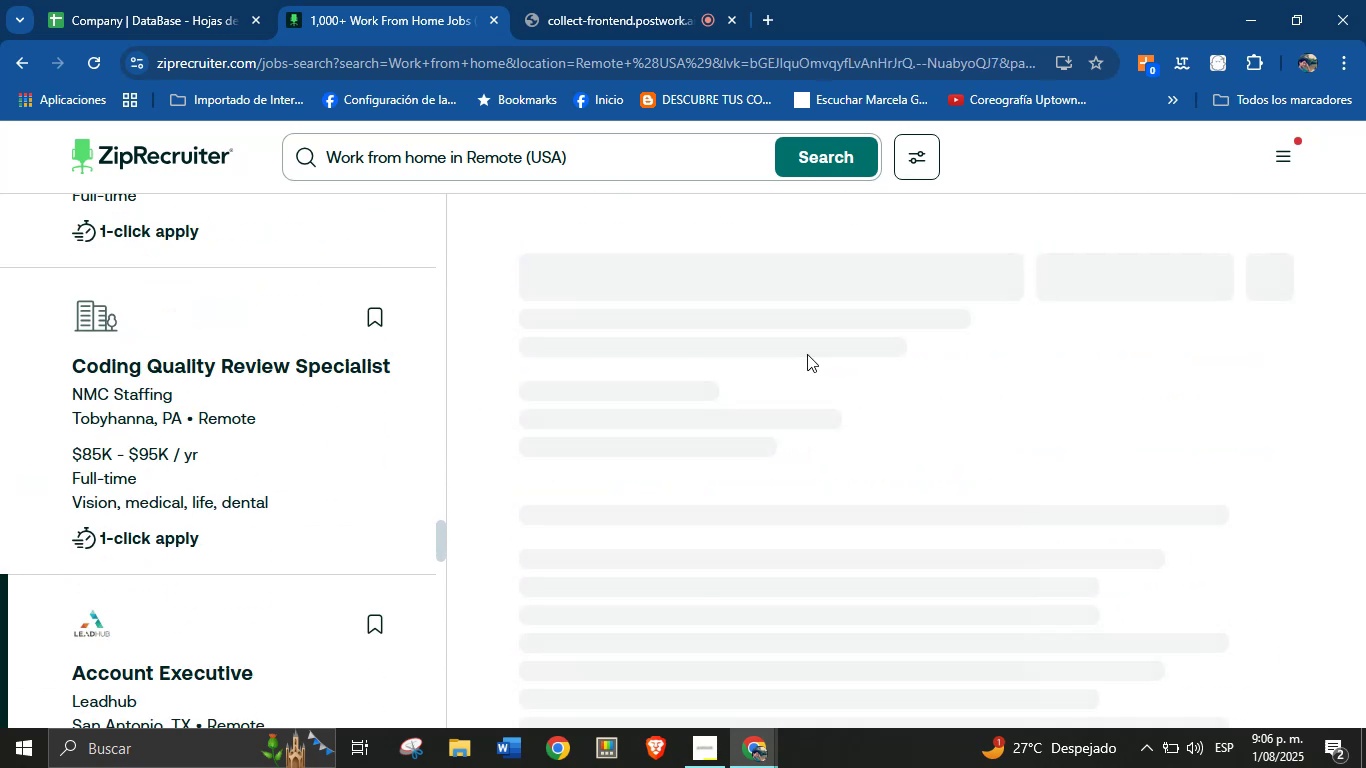 
scroll: coordinate [748, 379], scroll_direction: down, amount: 34.0
 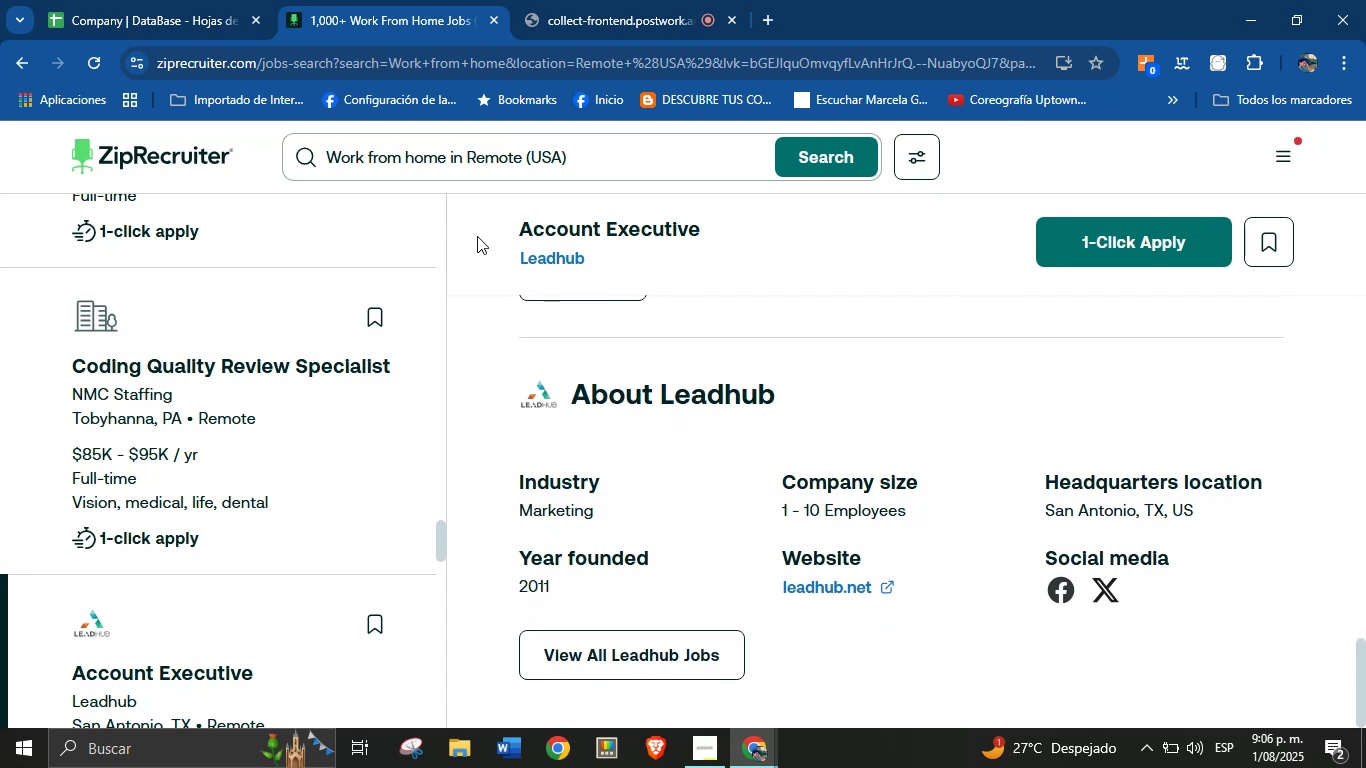 
left_click_drag(start_coordinate=[504, 262], to_coordinate=[584, 265])
 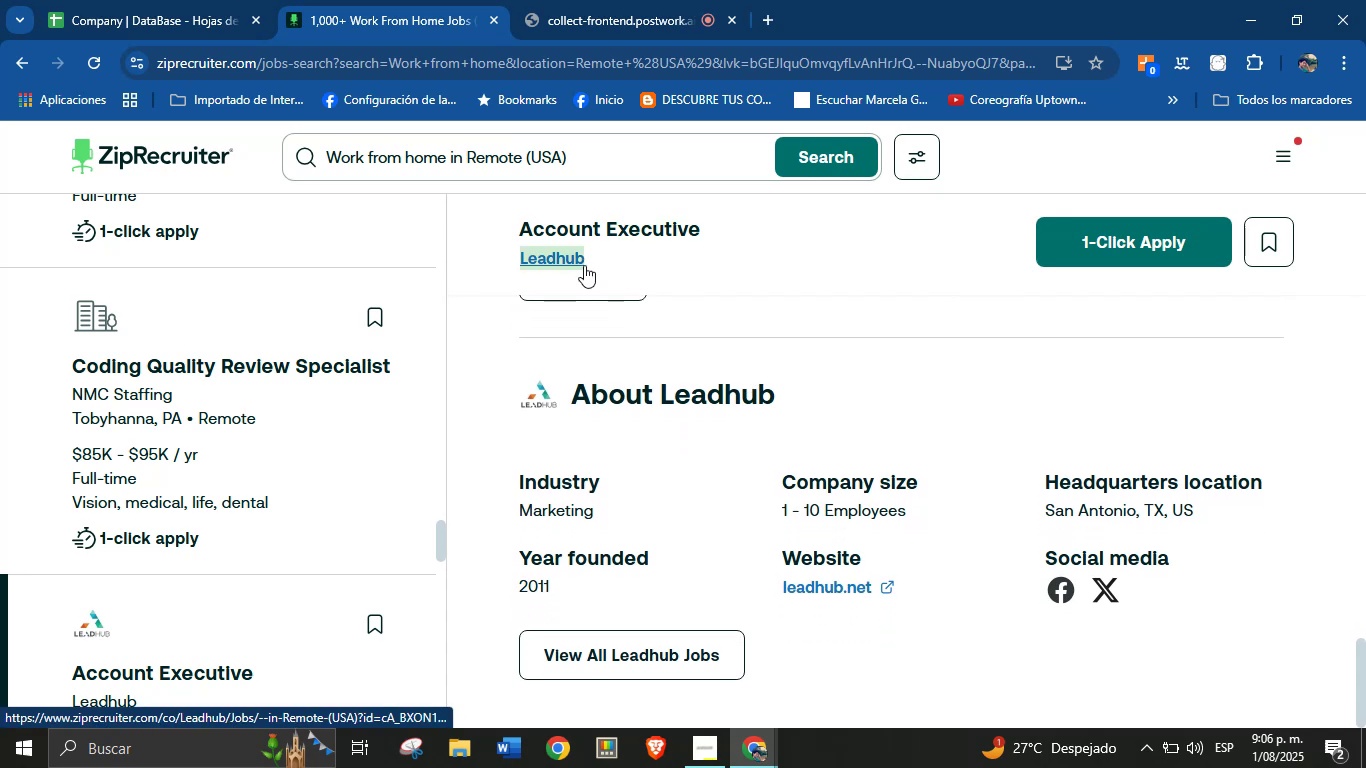 
key(Control+C)
 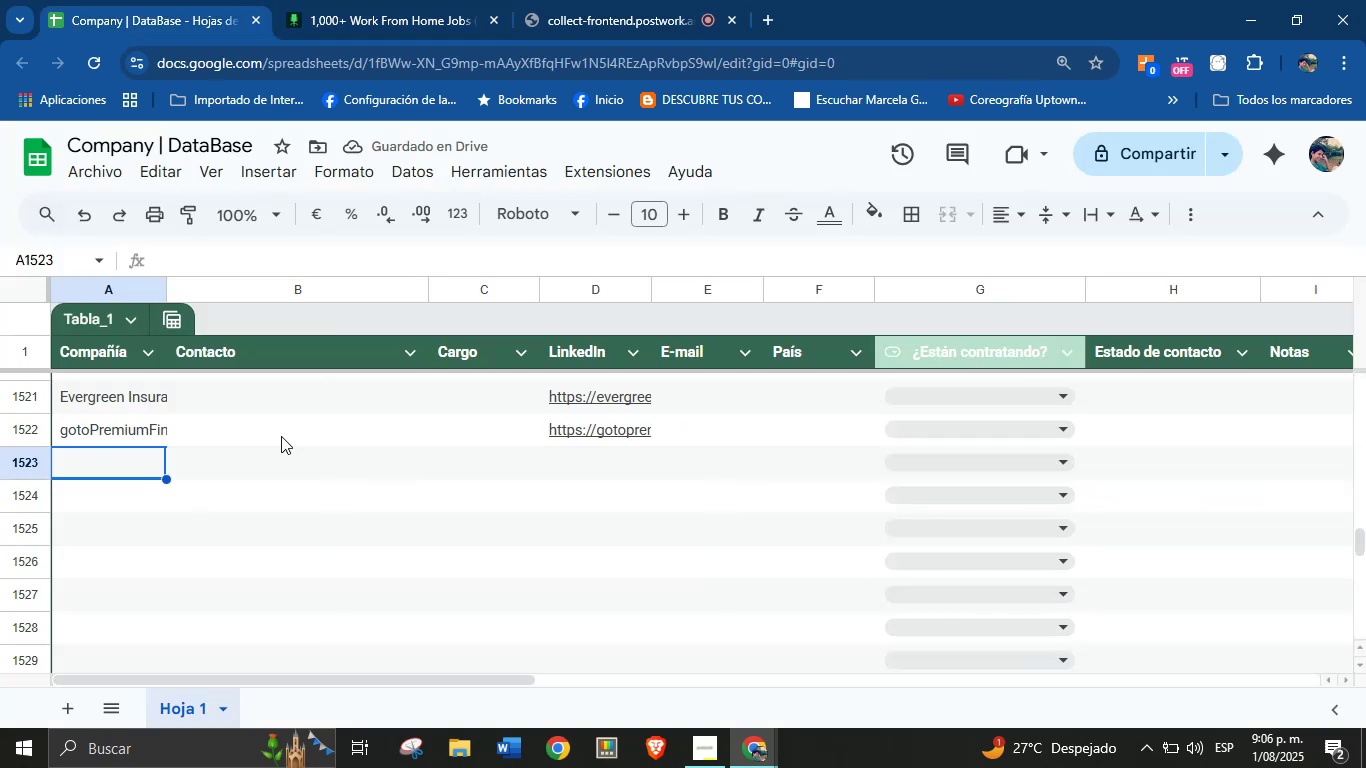 
left_click([110, 455])
 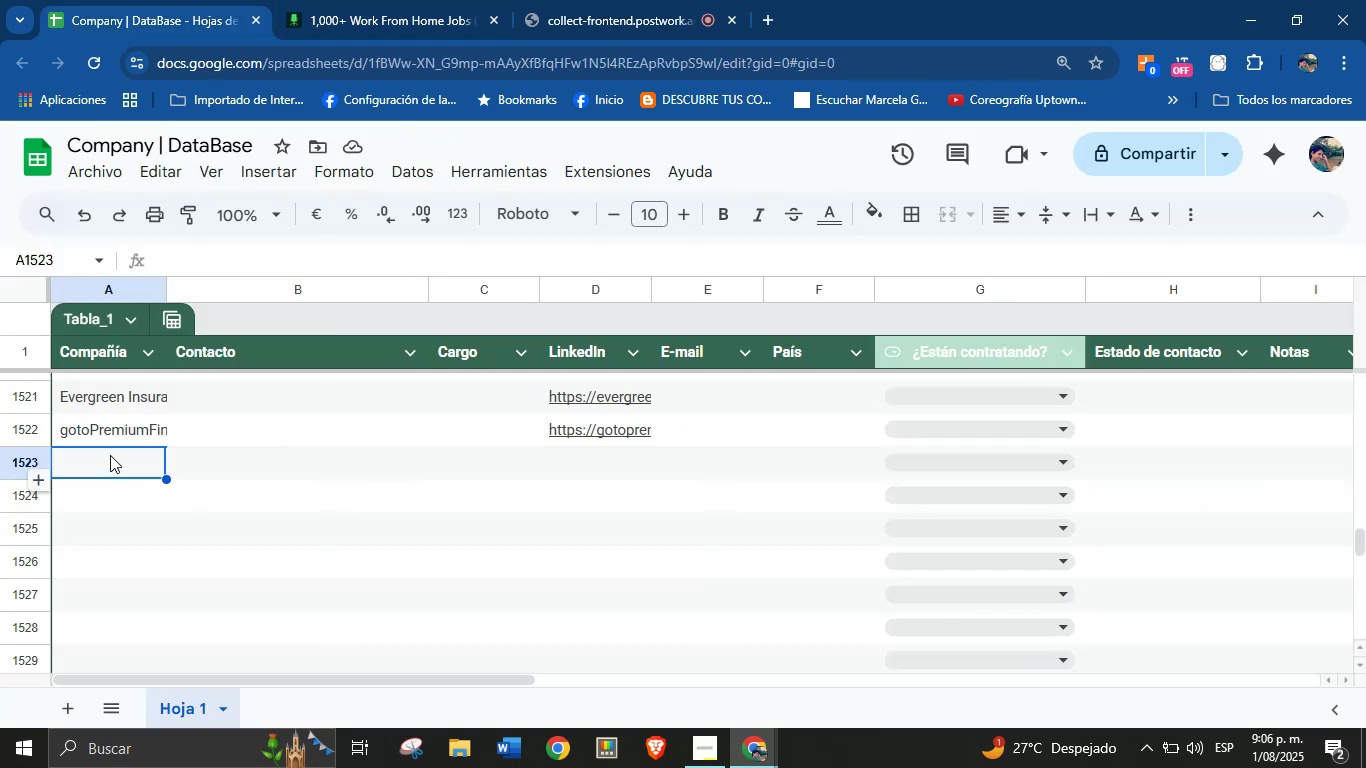 
key(Control+V)
 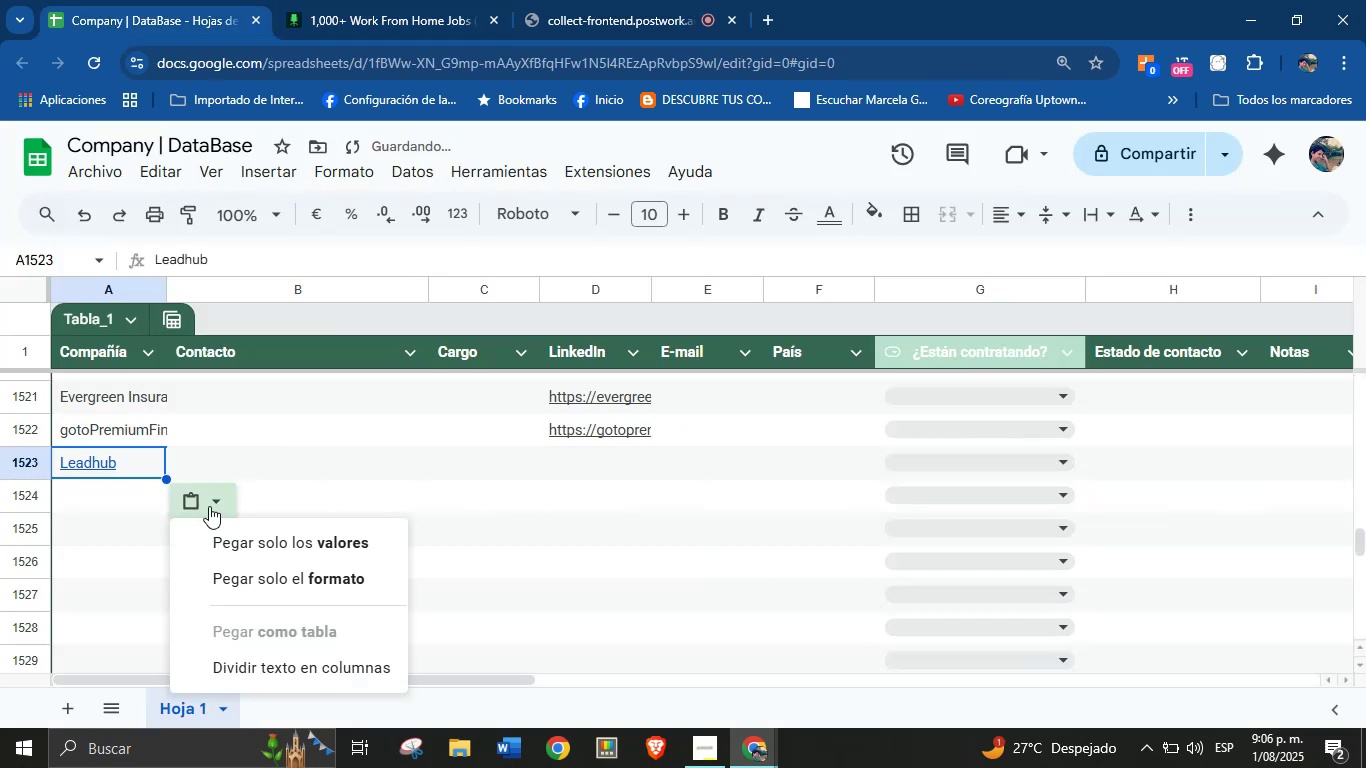 
left_click([252, 552])
 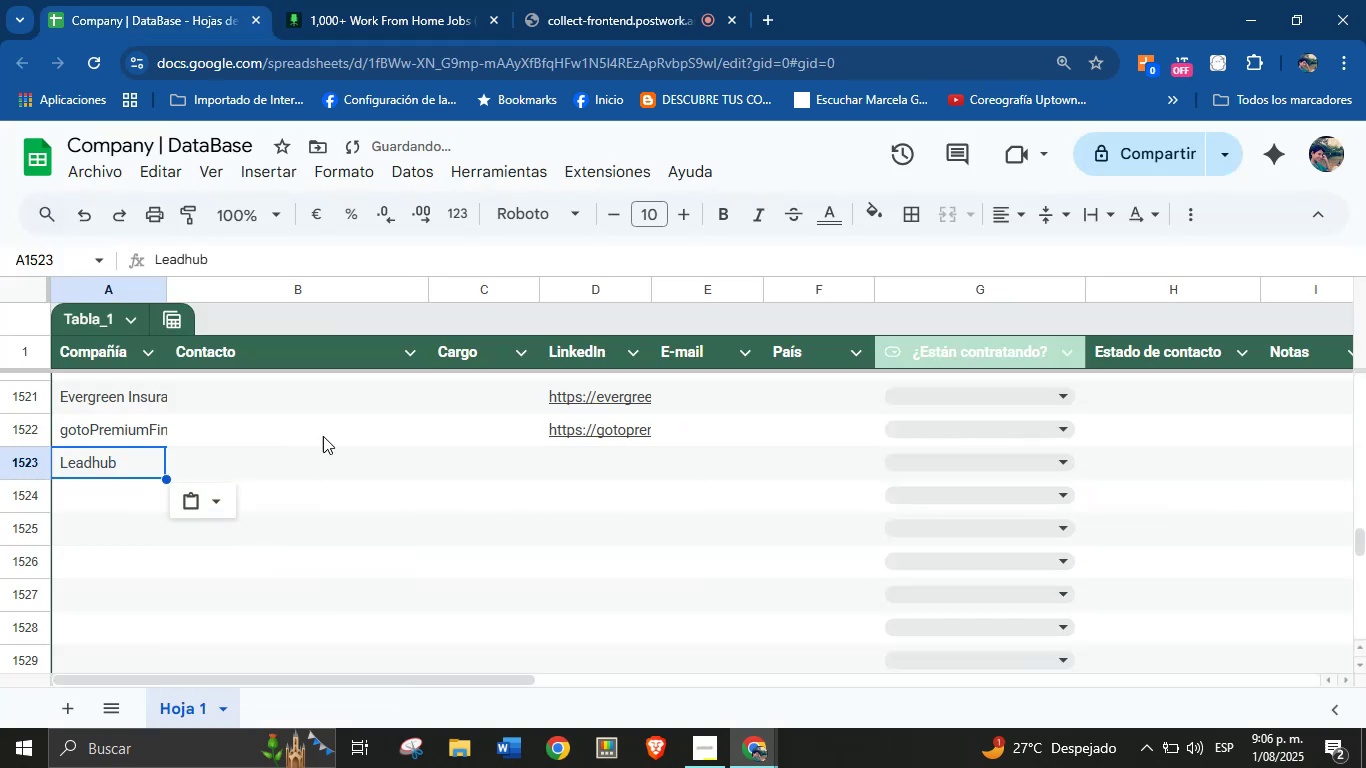 
left_click([487, 0])
 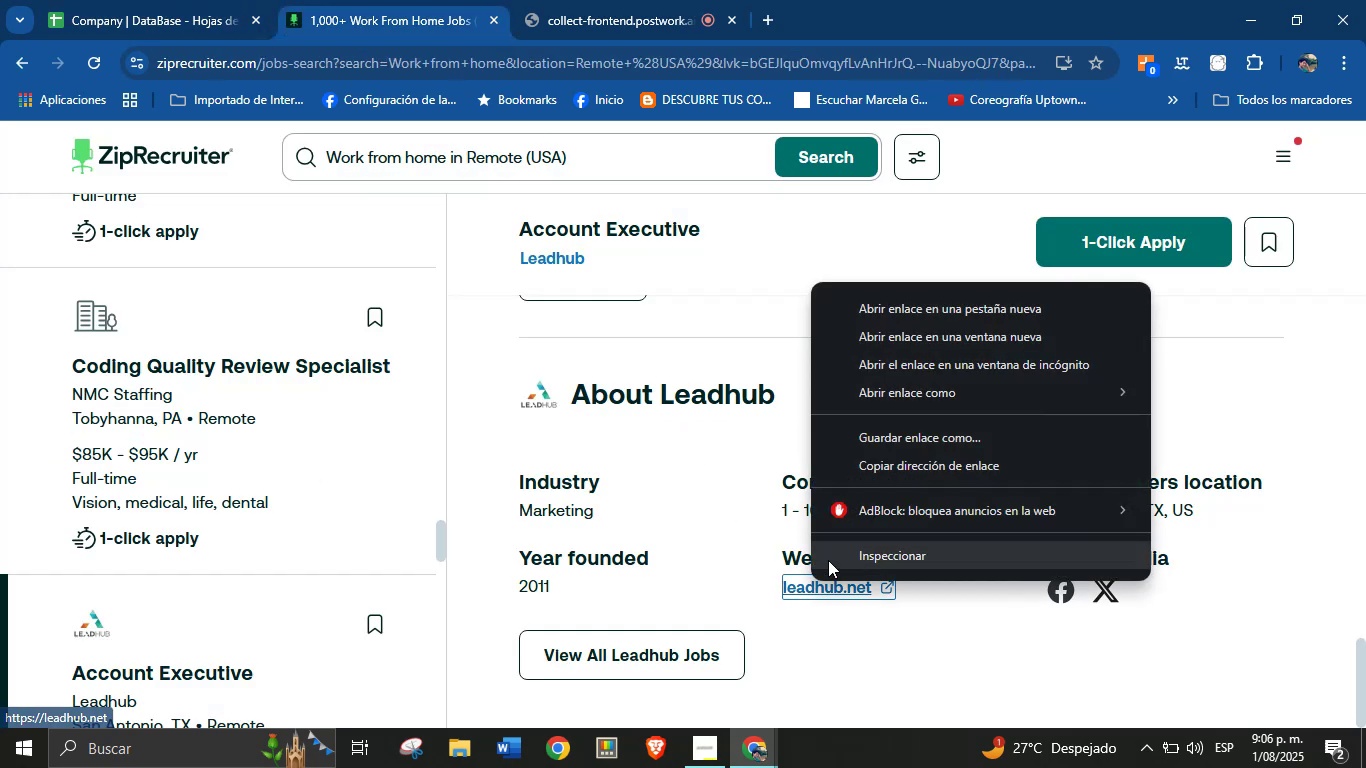 
left_click([905, 477])
 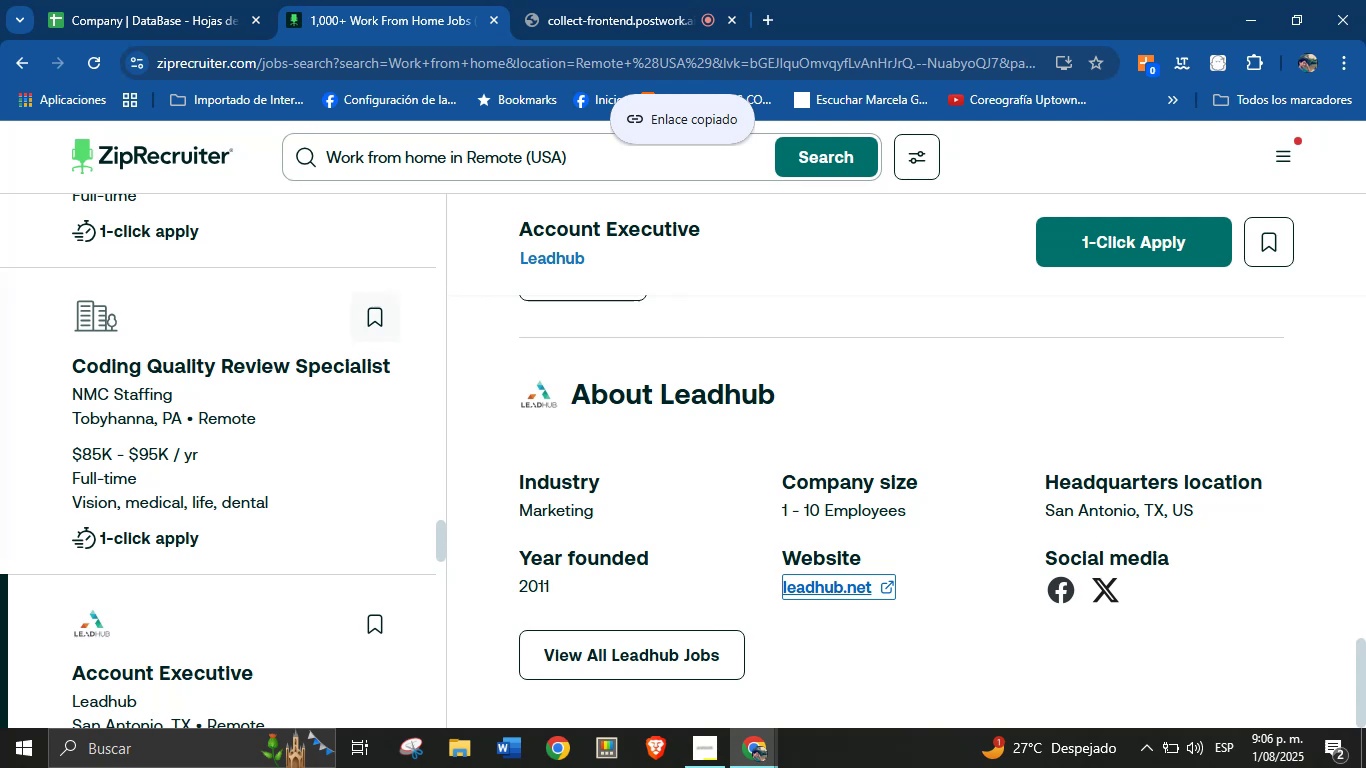 
left_click([233, 0])
 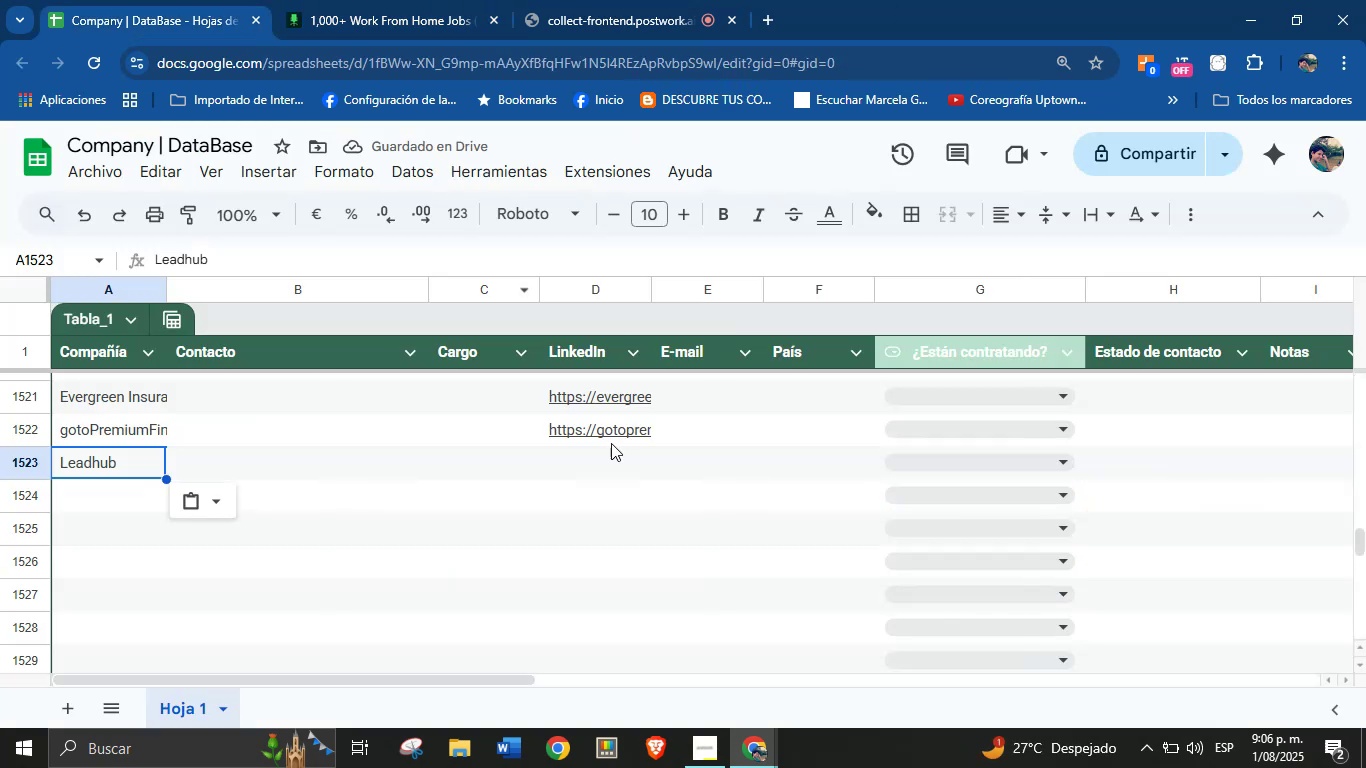 
left_click([574, 469])
 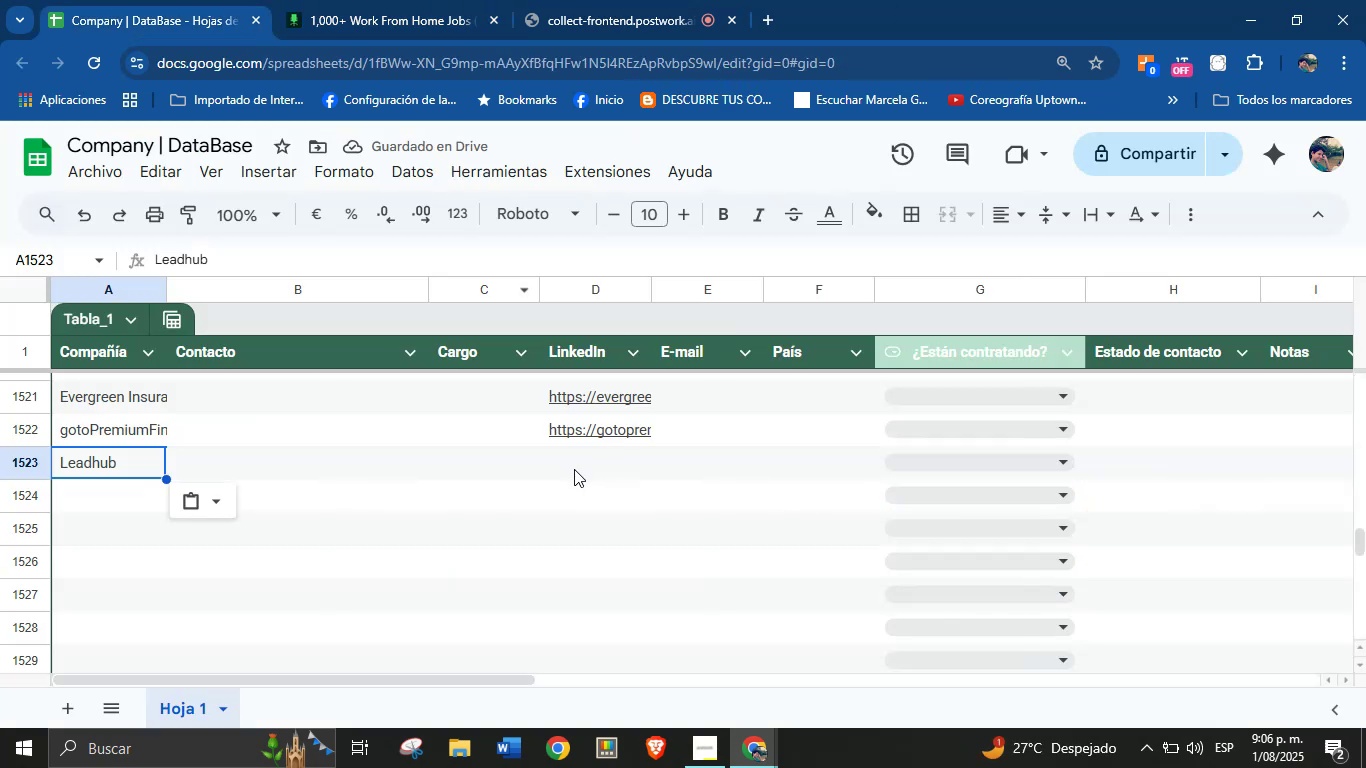 
key(Control+V)
 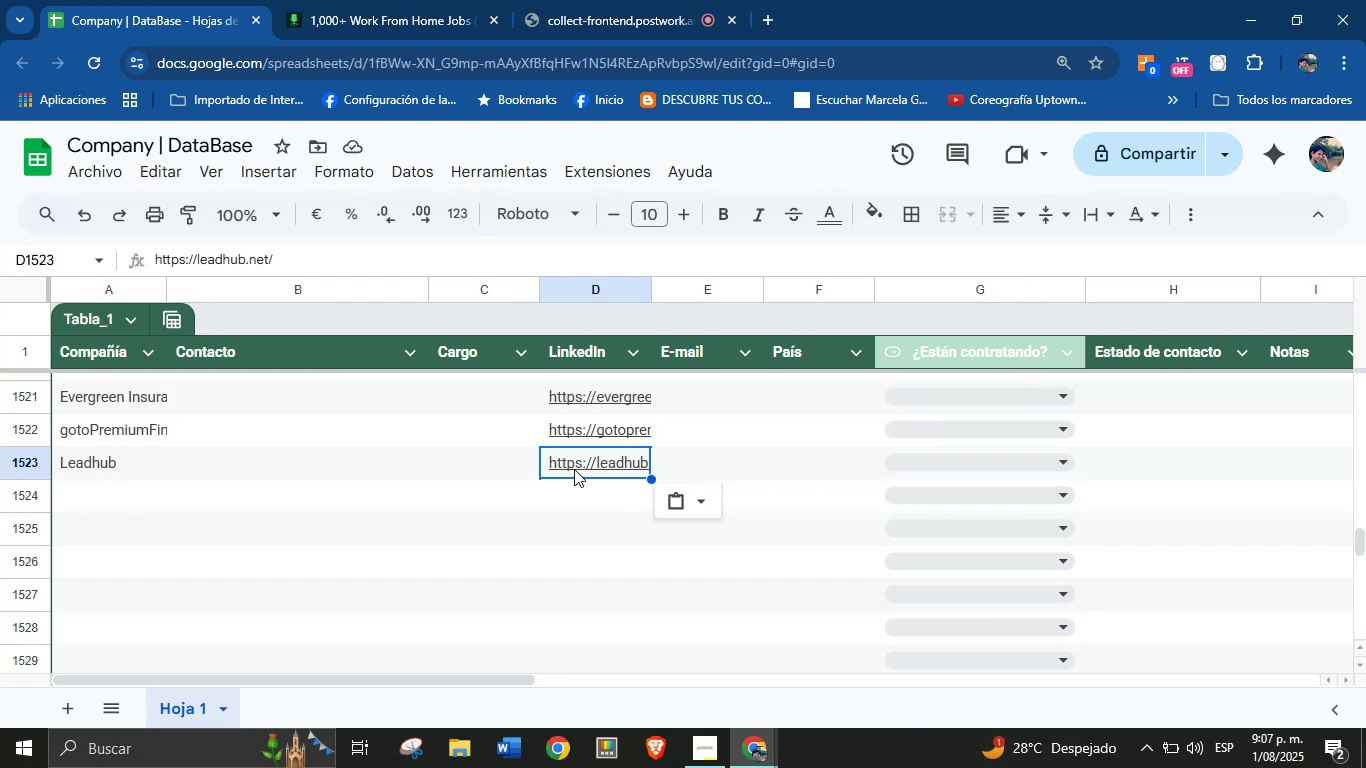 
wait(32.16)
 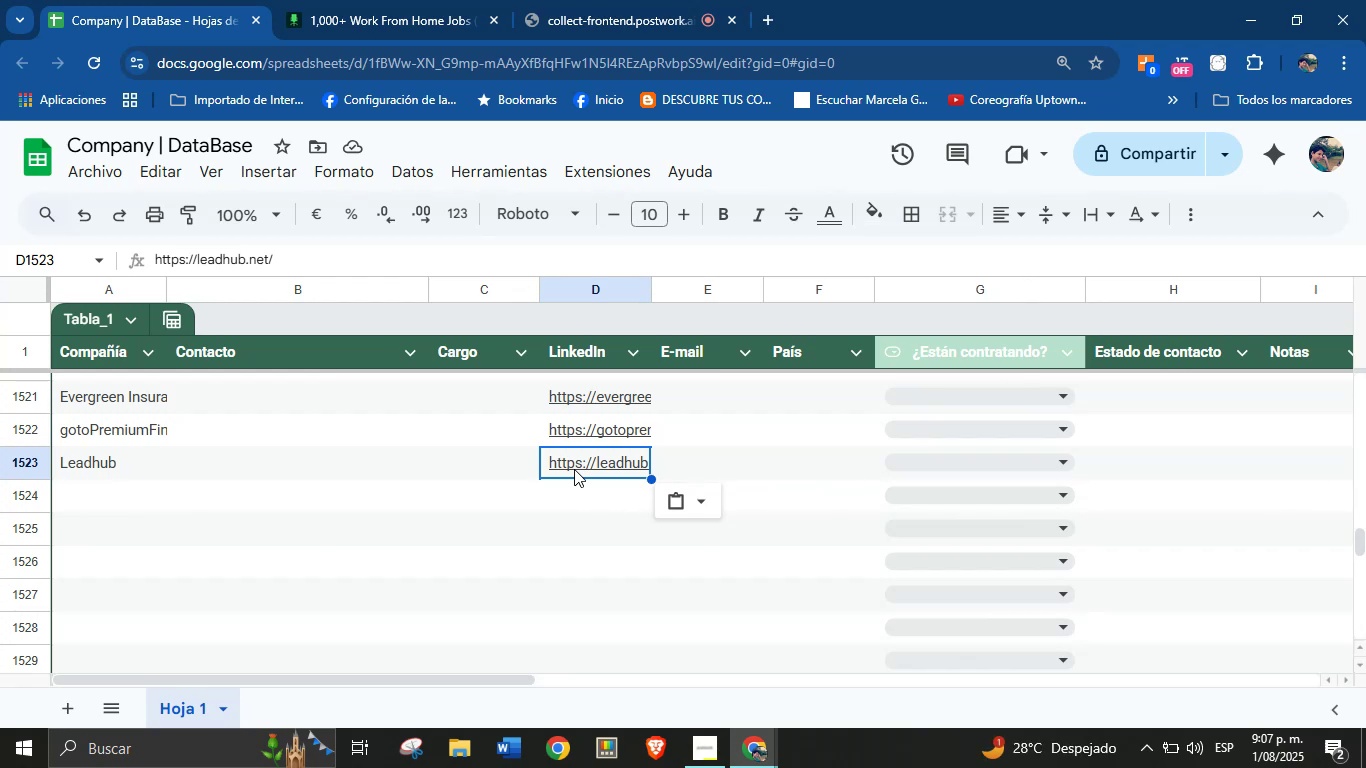 
left_click([418, 0])
 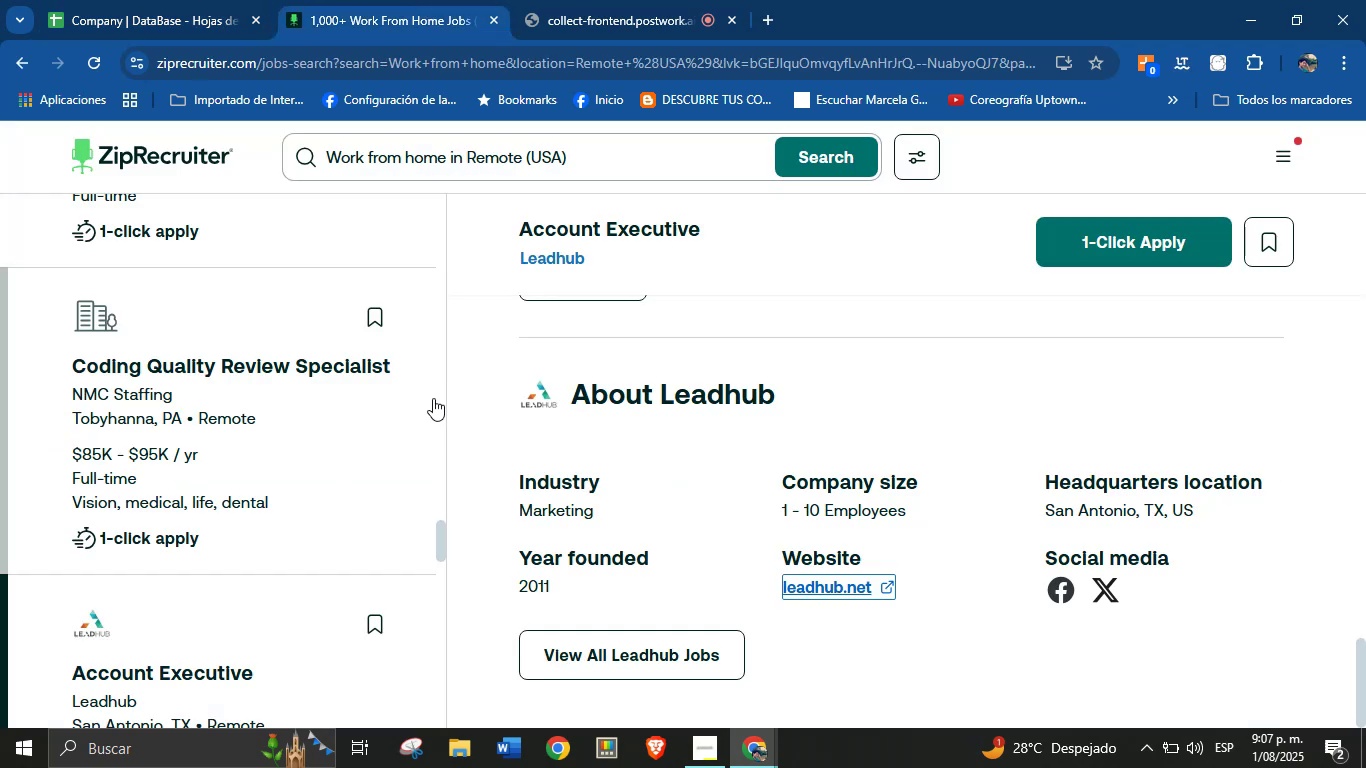 
scroll: coordinate [325, 383], scroll_direction: down, amount: 6.0
 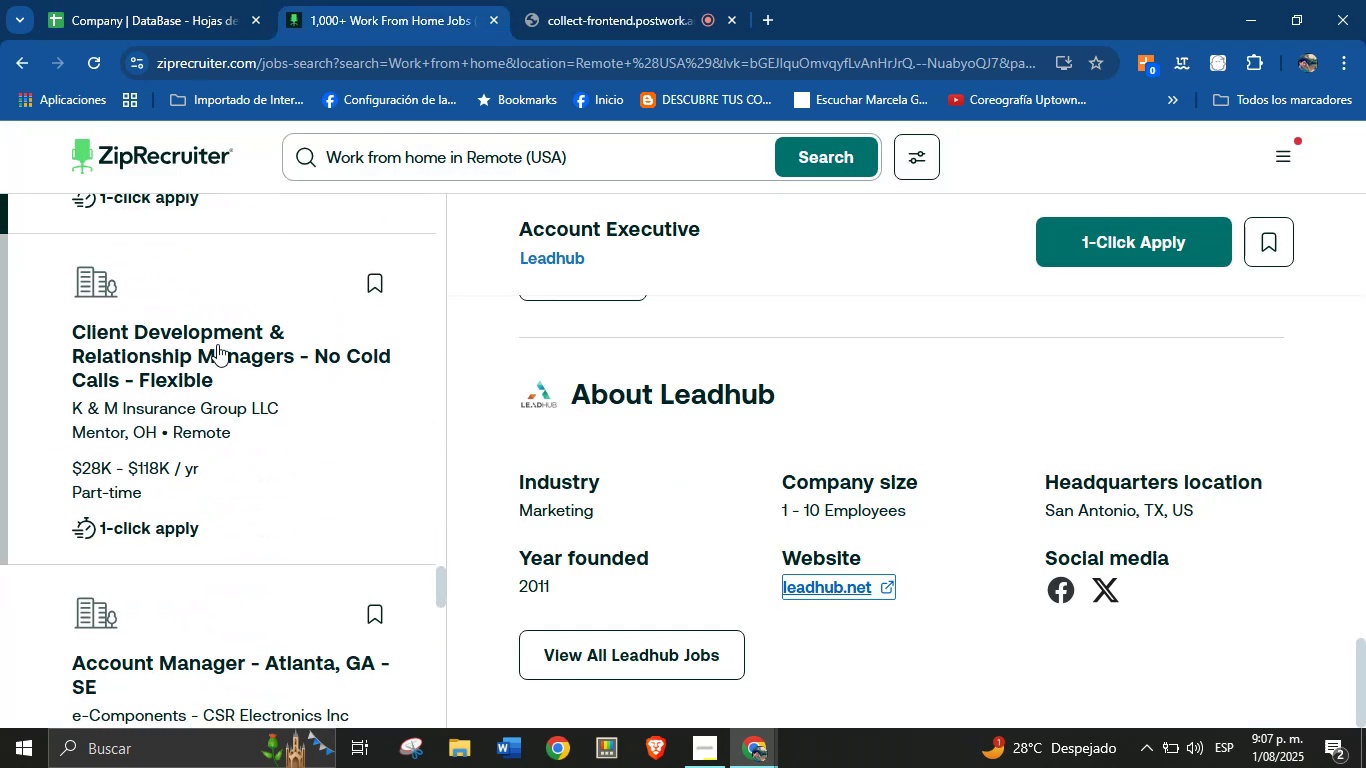 
left_click([179, 299])
 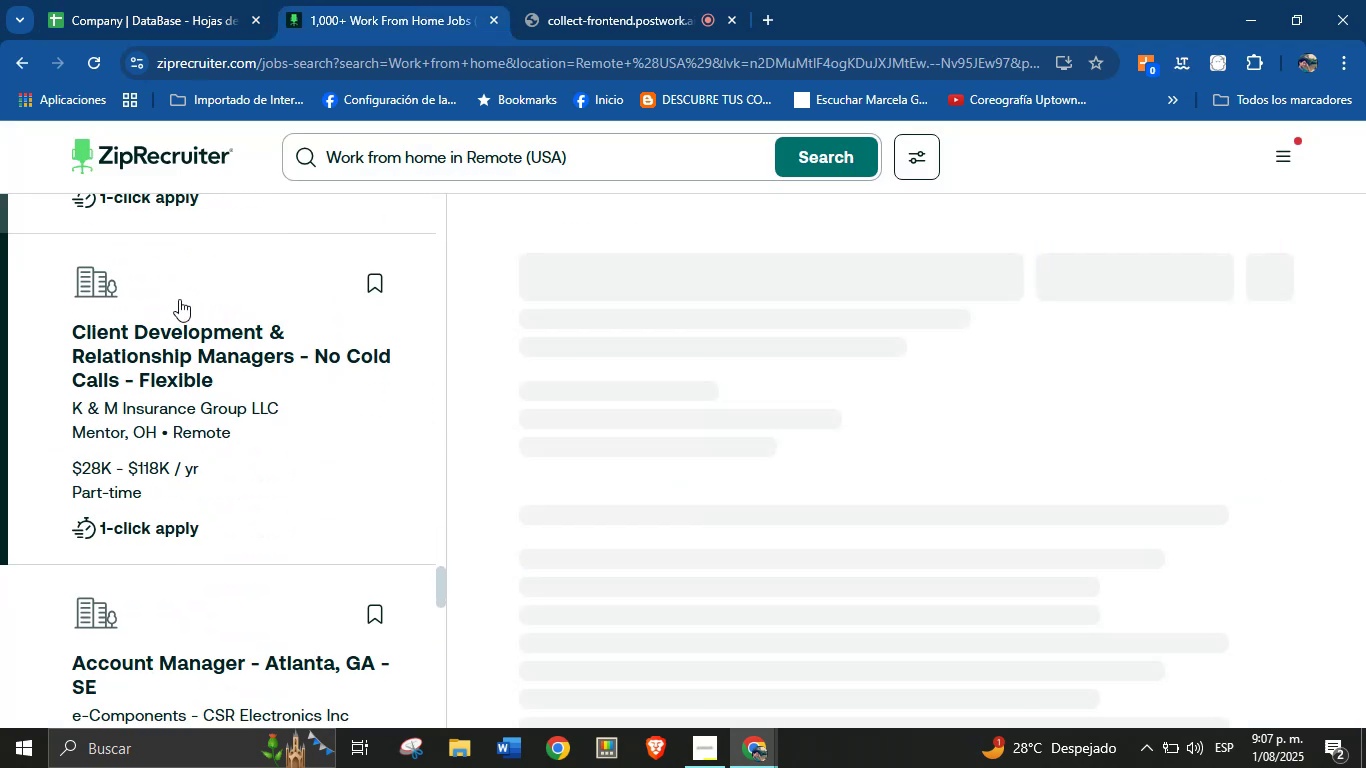 
scroll: coordinate [681, 411], scroll_direction: down, amount: 36.0
 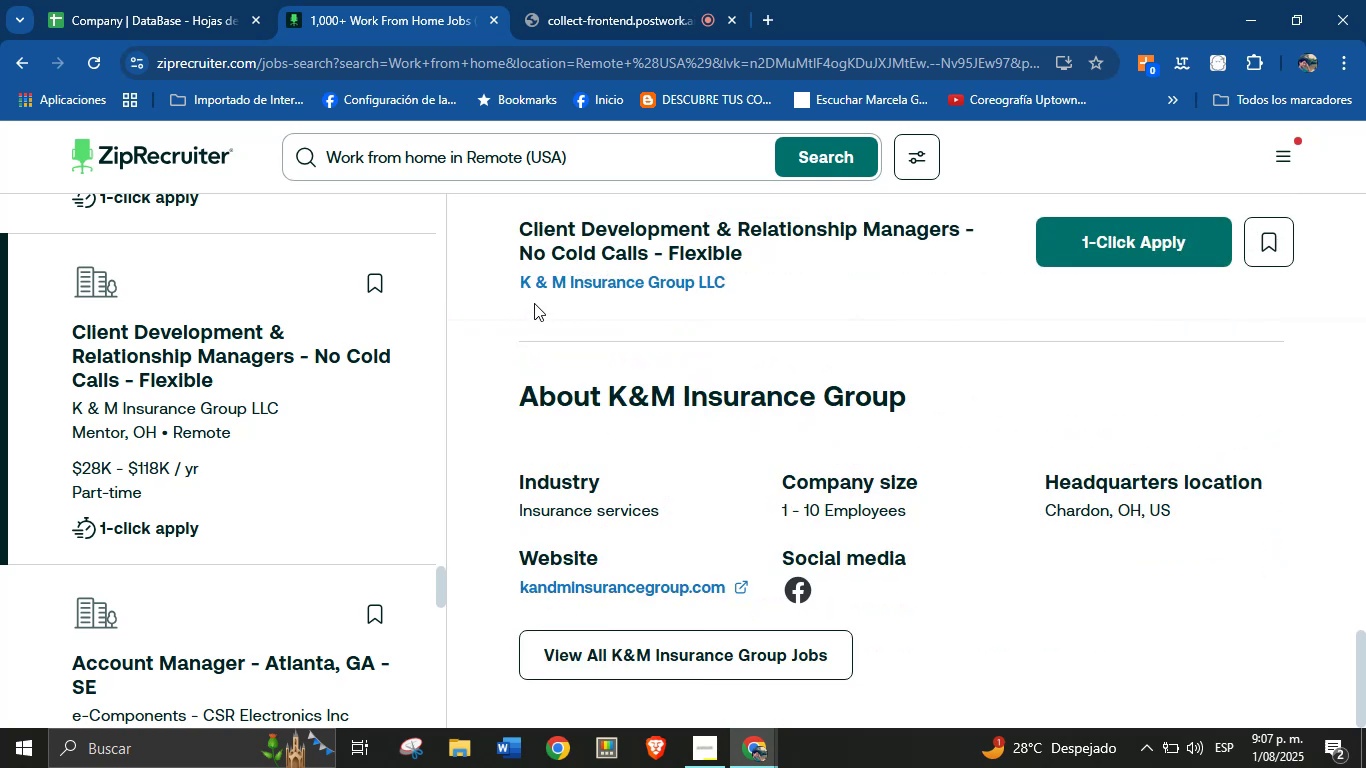 
left_click_drag(start_coordinate=[513, 282], to_coordinate=[730, 282])
 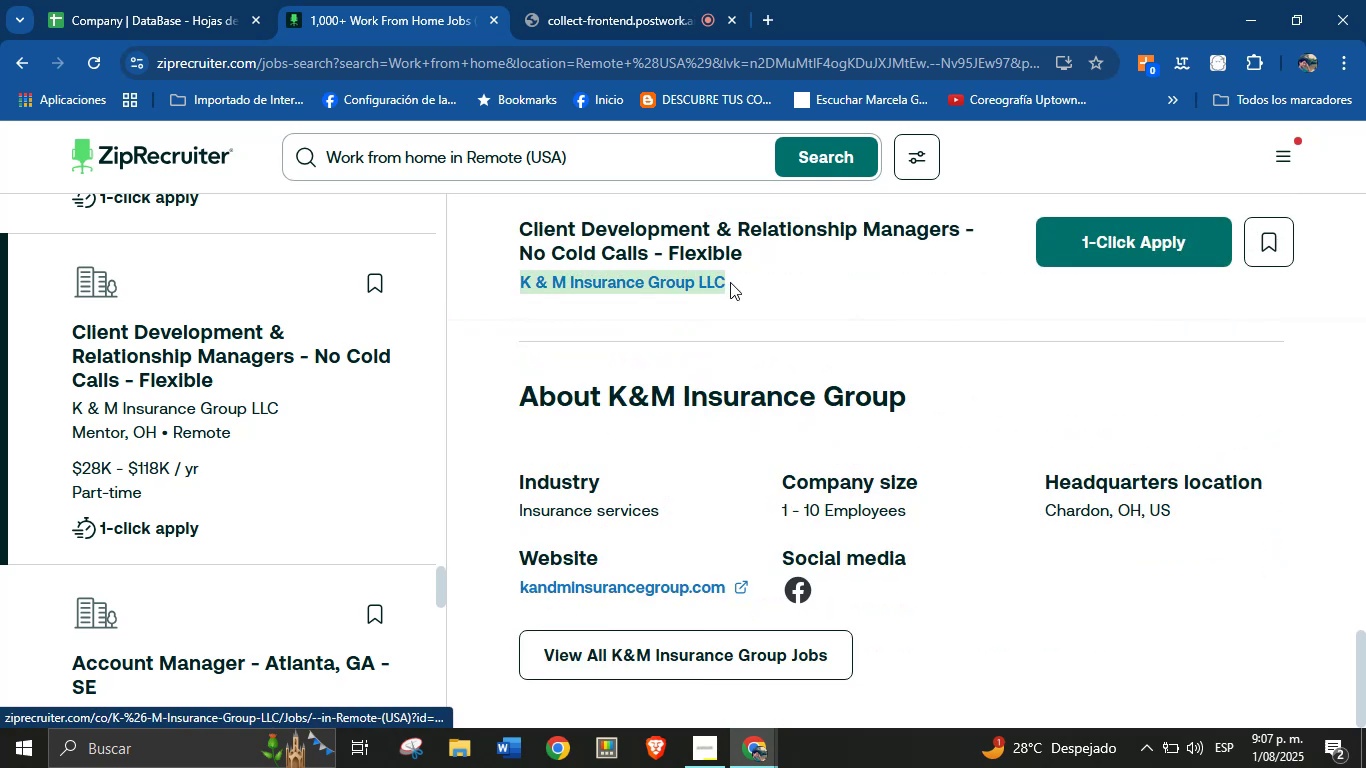 
key(Control+C)
 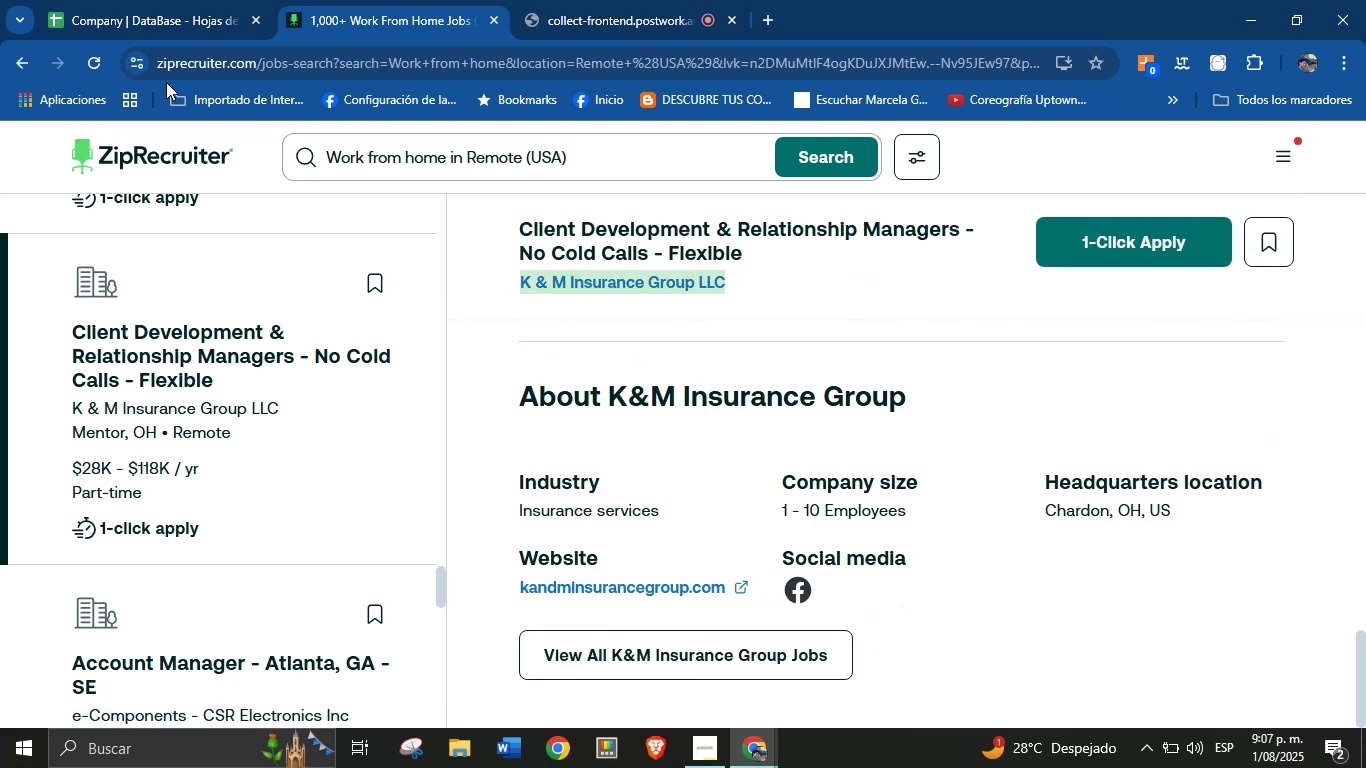 
left_click([185, 0])
 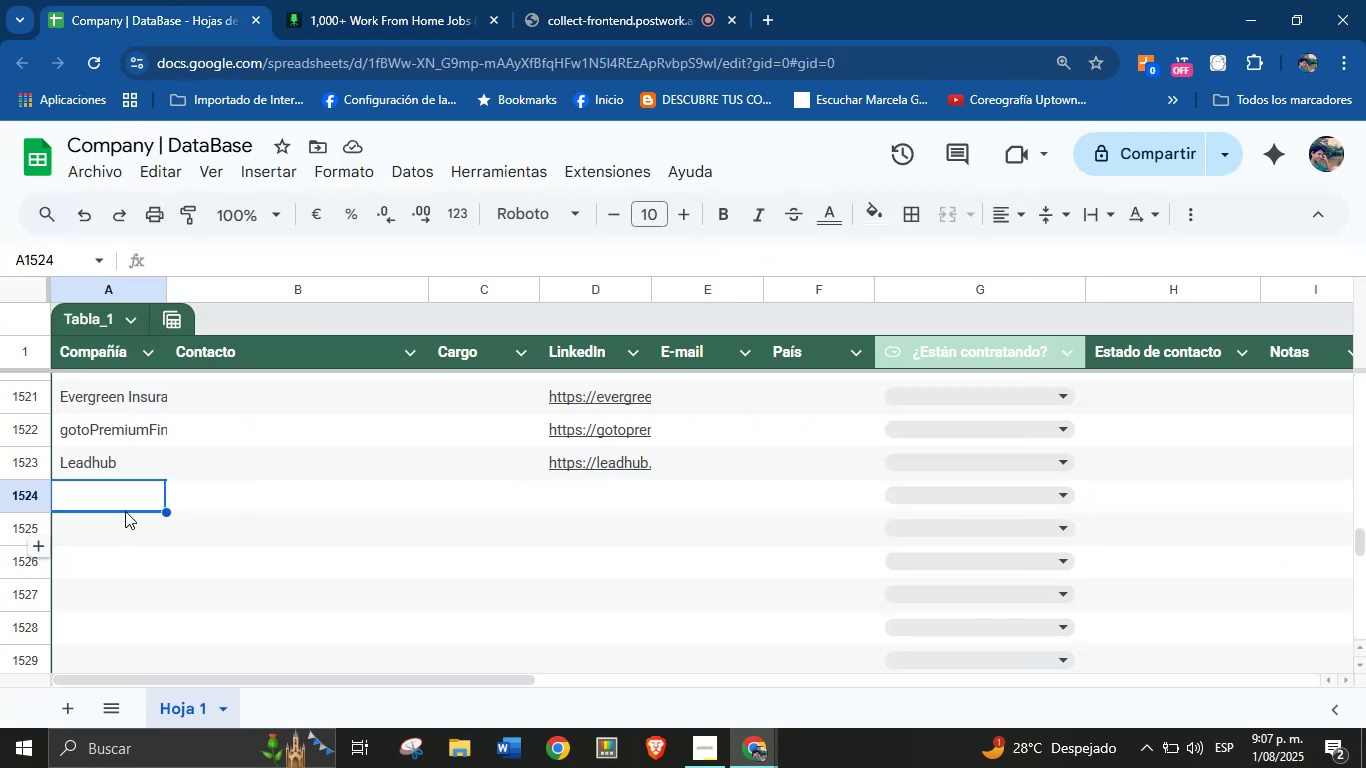 
key(Control+V)
 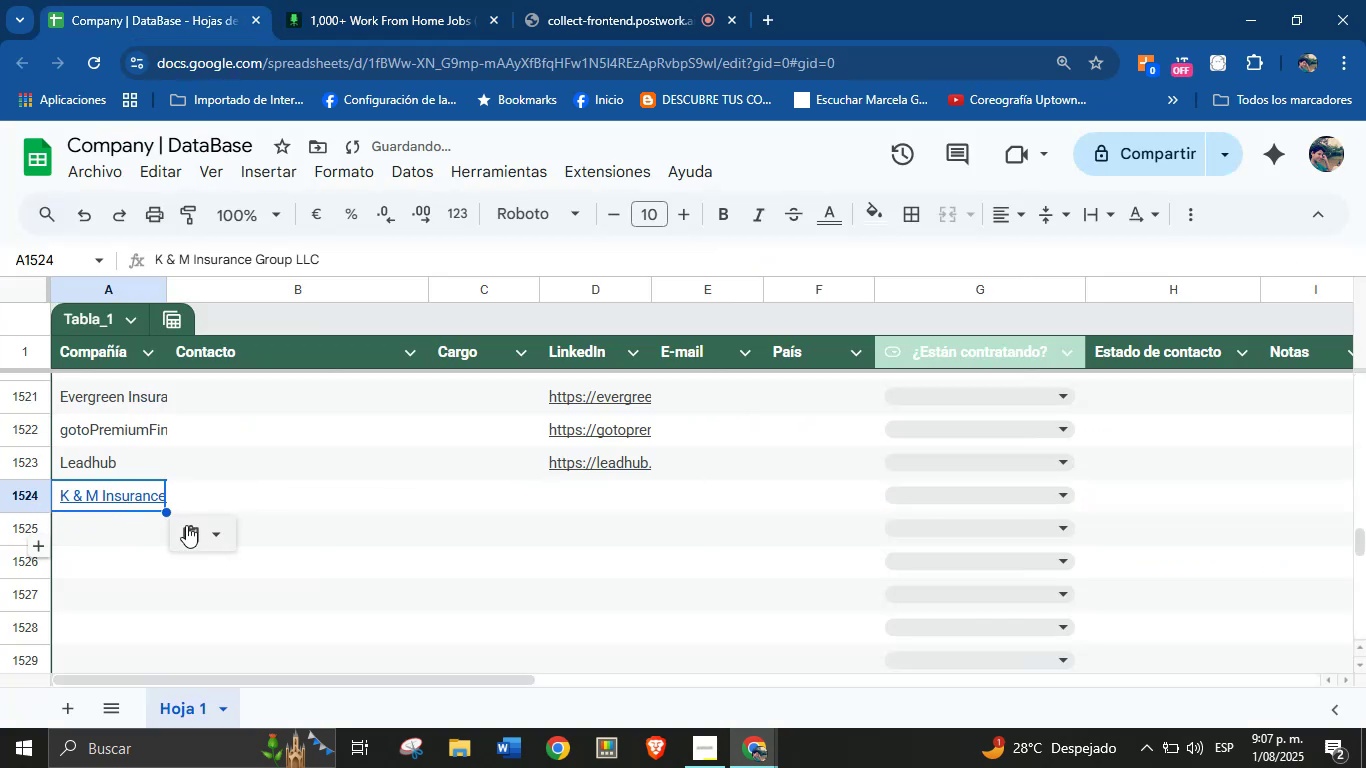 
left_click([222, 535])
 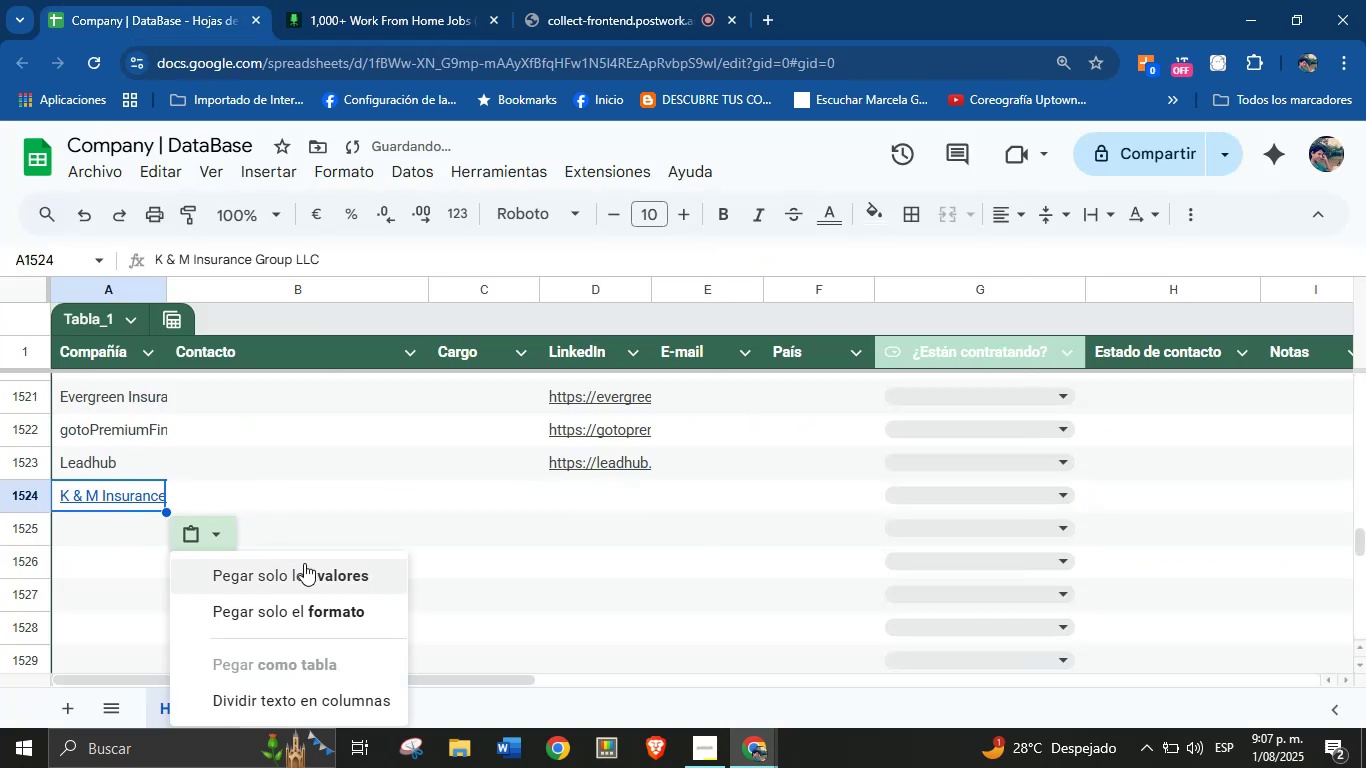 
left_click([305, 564])
 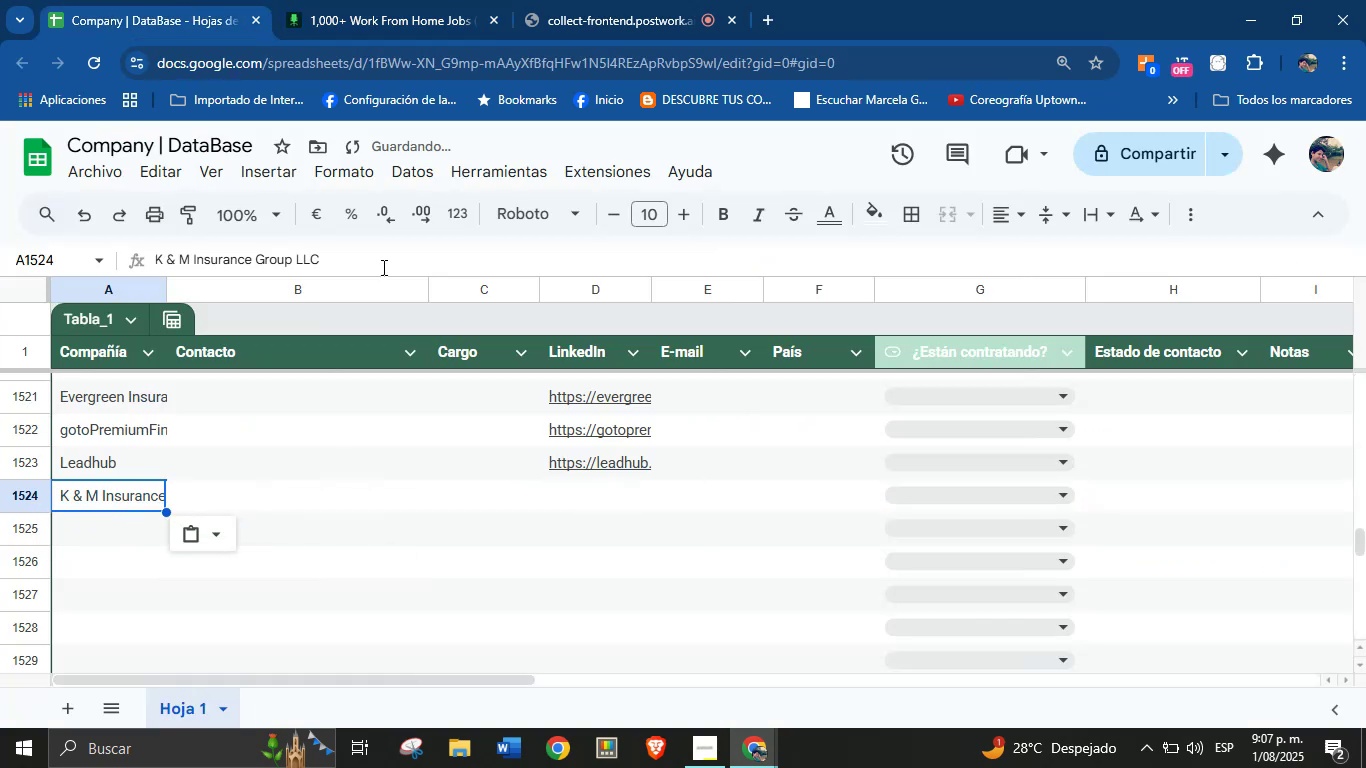 
left_click([443, 0])
 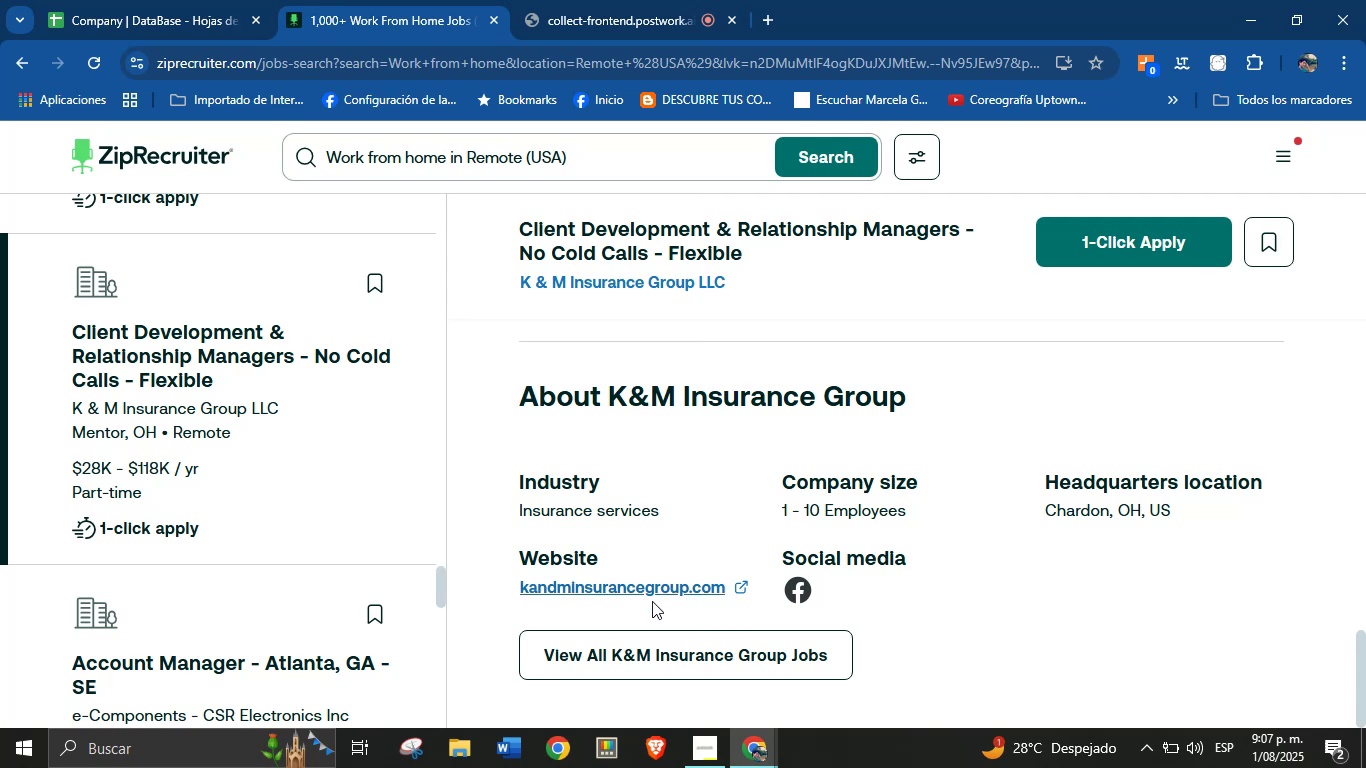 
right_click([619, 592])
 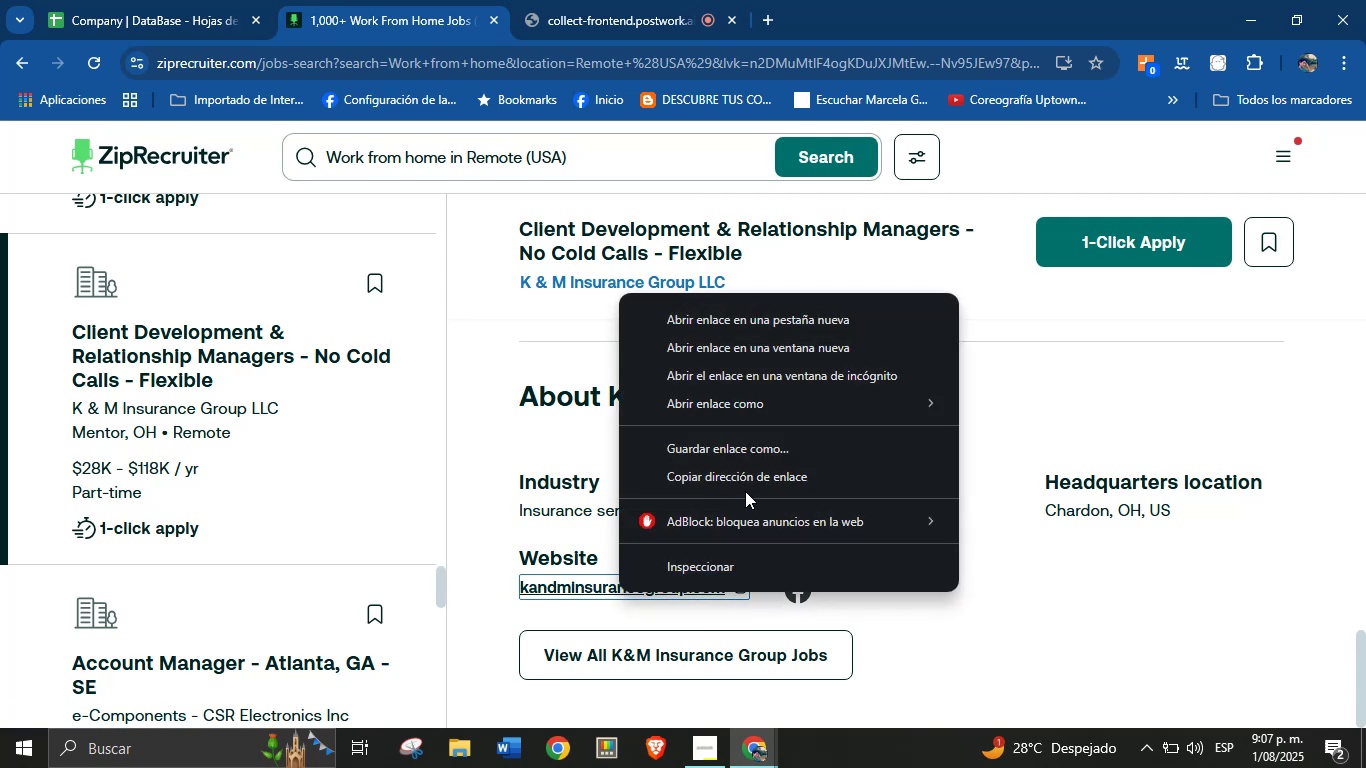 
left_click([745, 485])
 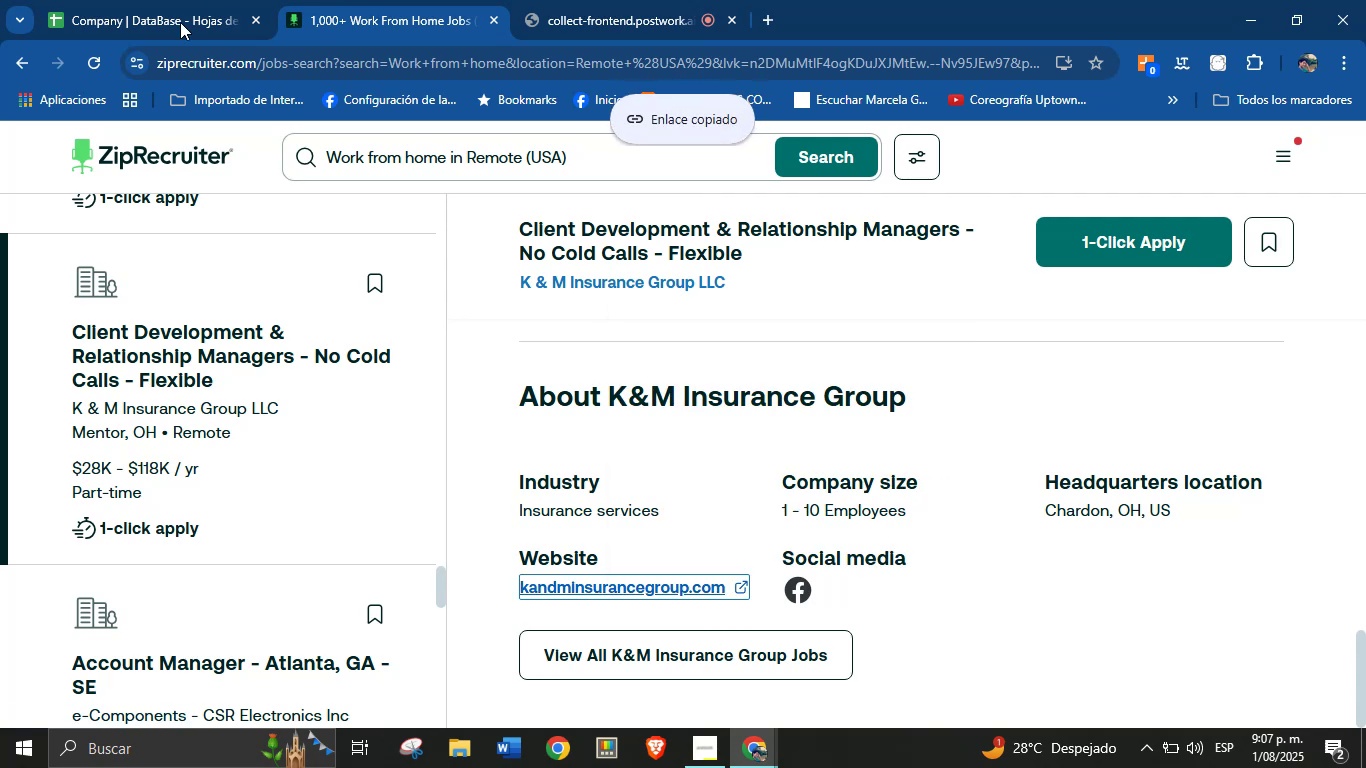 
left_click([233, 0])
 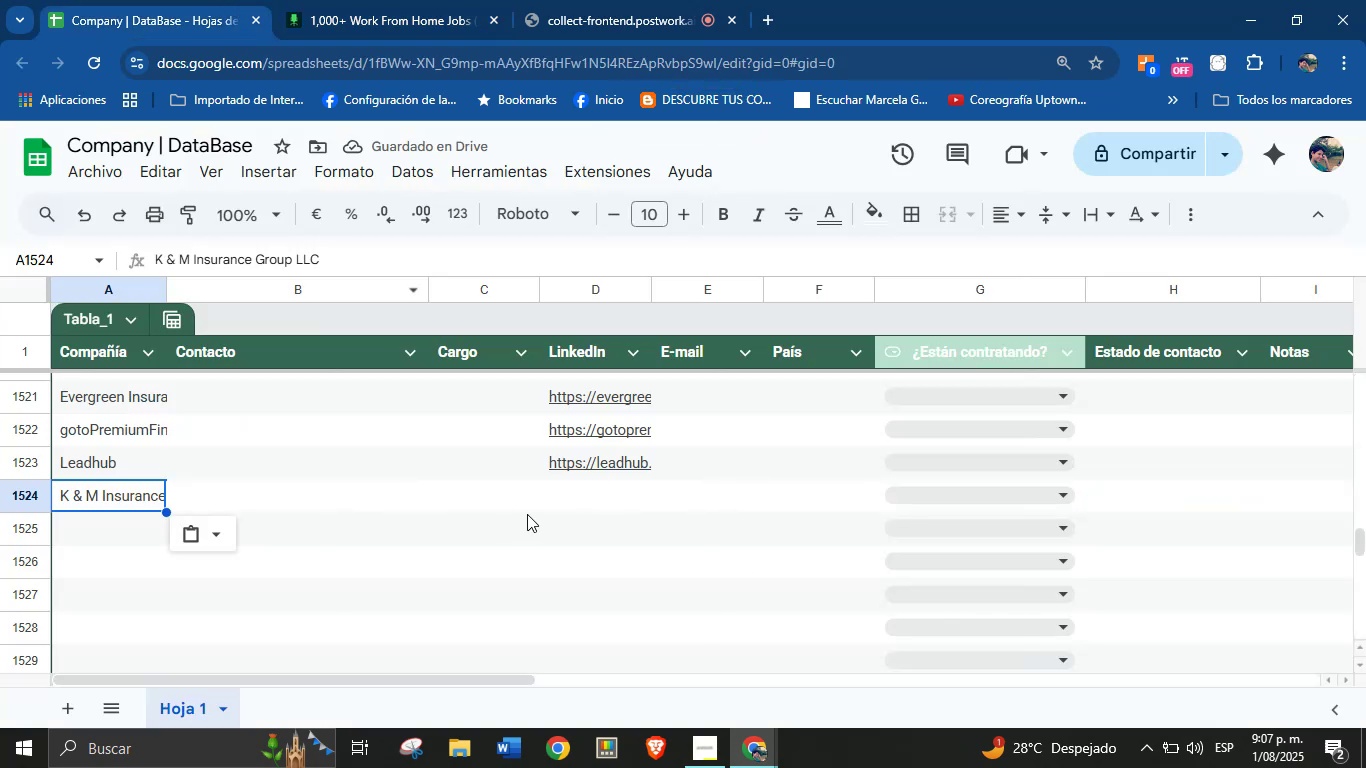 
key(Control+V)
 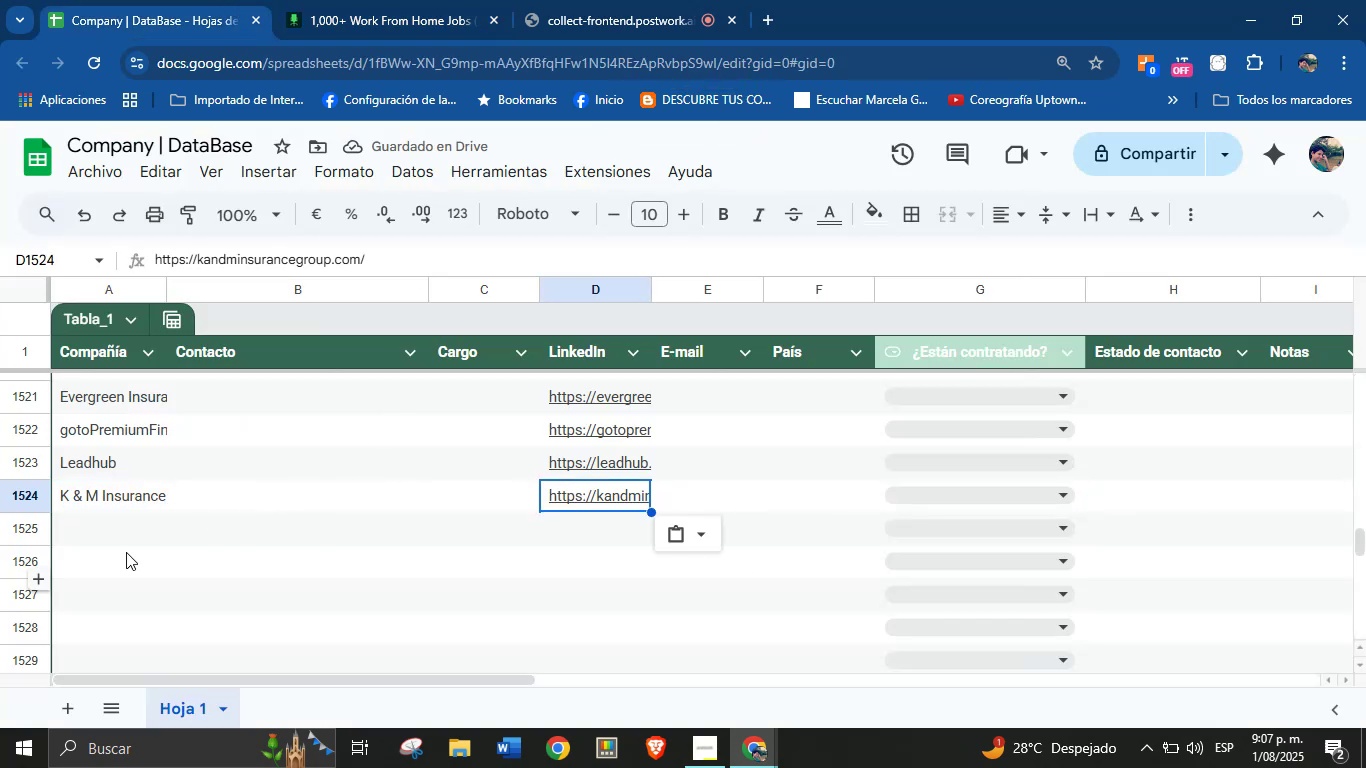 
left_click([364, 0])
 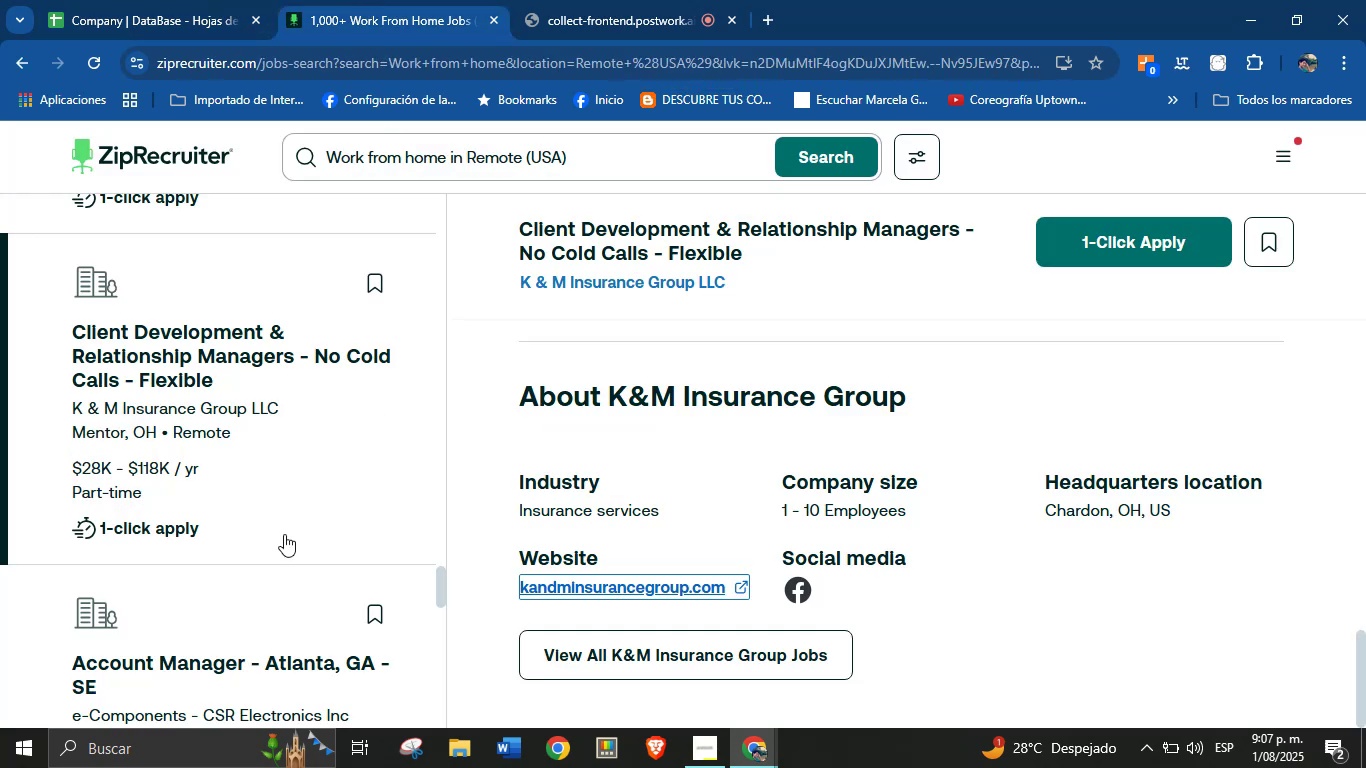 
scroll: coordinate [289, 521], scroll_direction: down, amount: 1.0
 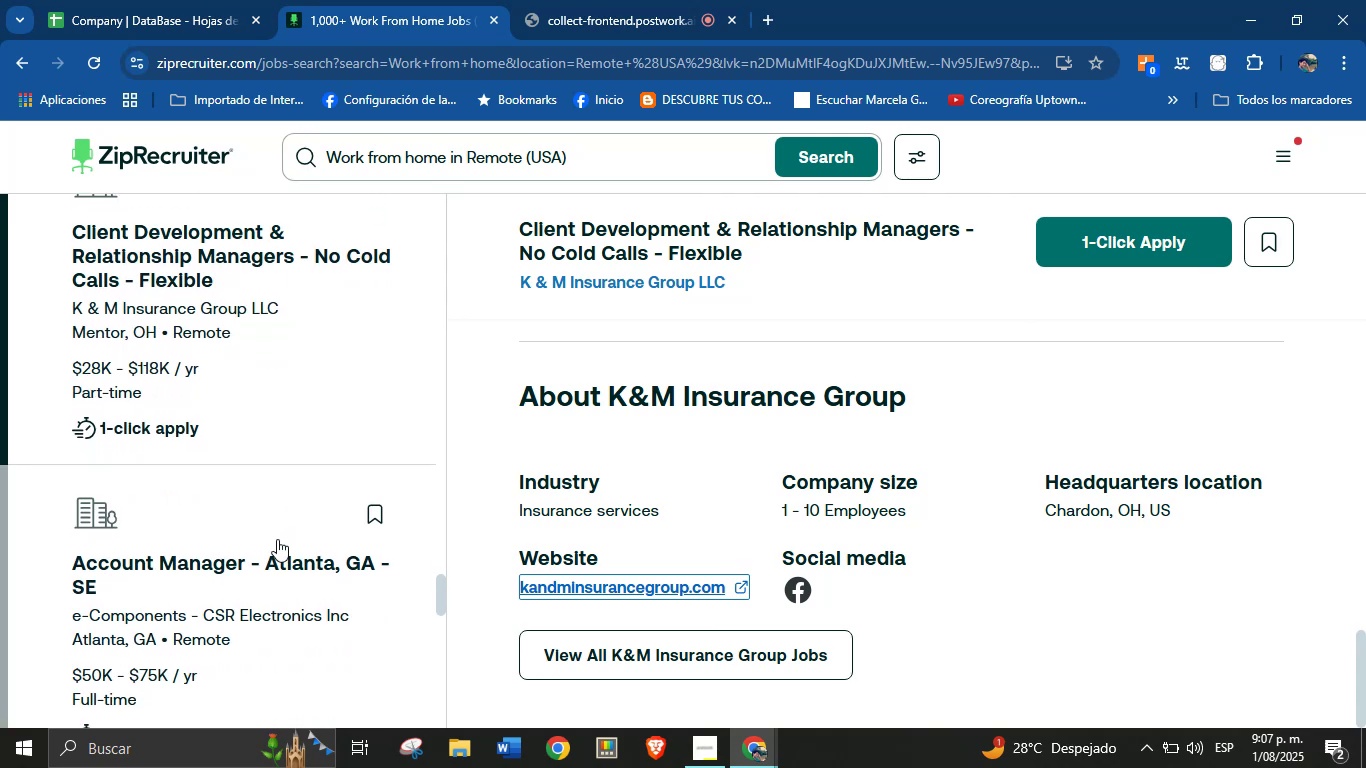 
left_click([224, 500])
 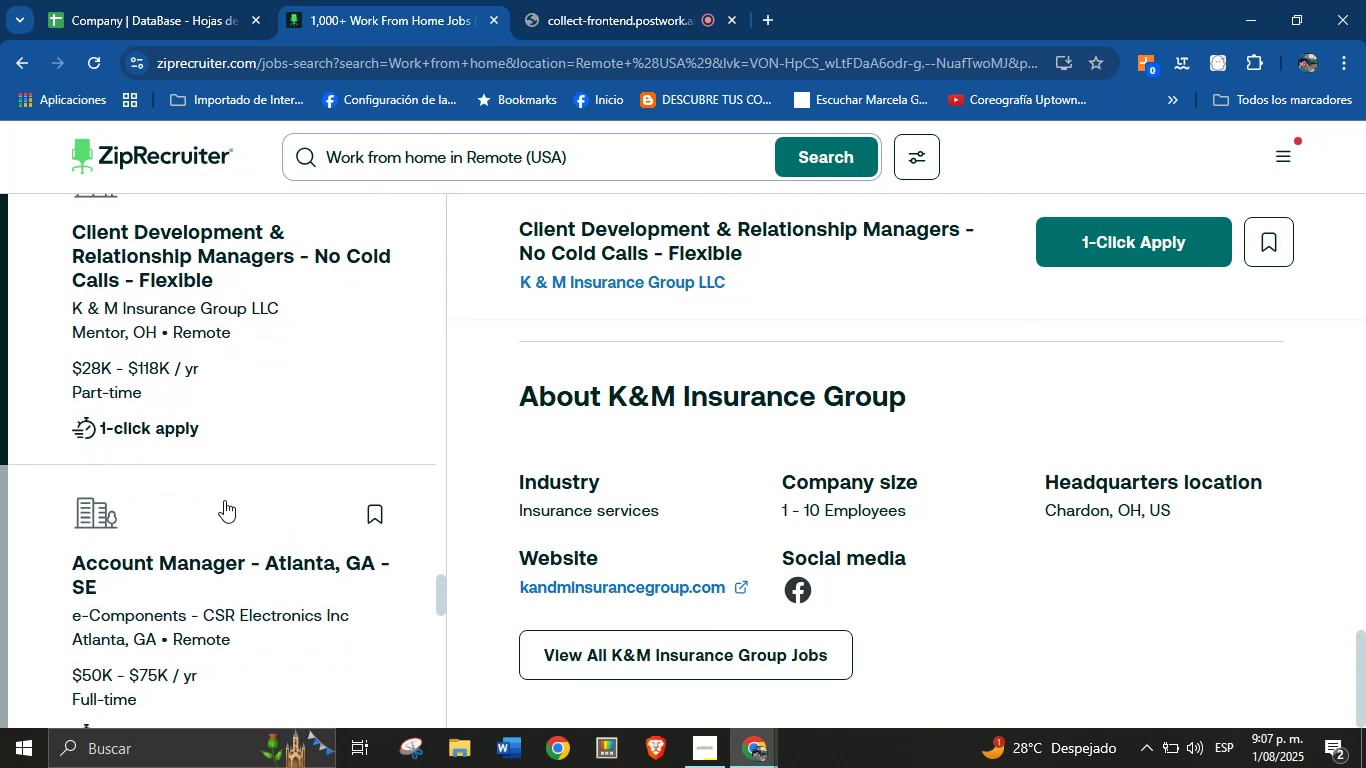 
scroll: coordinate [262, 471], scroll_direction: down, amount: 25.0
 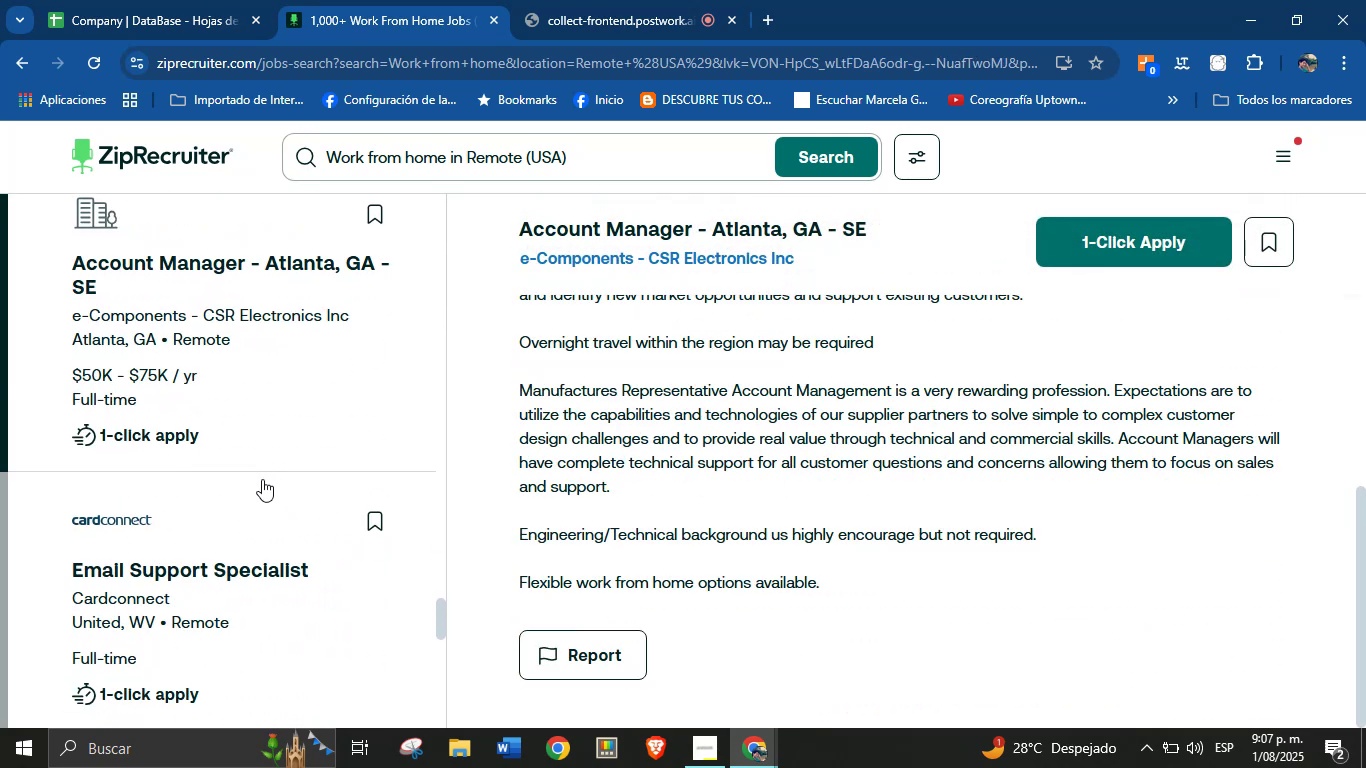 
left_click([217, 490])
 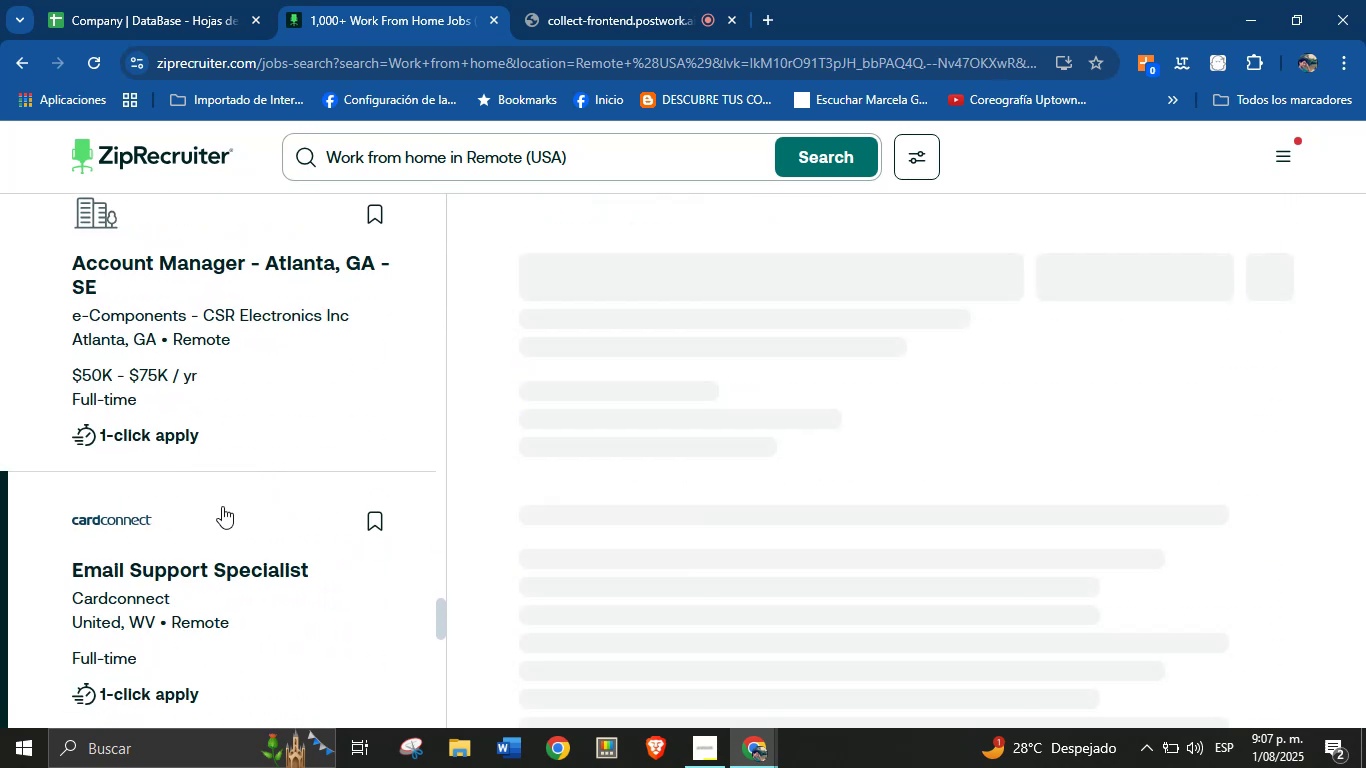 
scroll: coordinate [721, 353], scroll_direction: down, amount: 25.0
 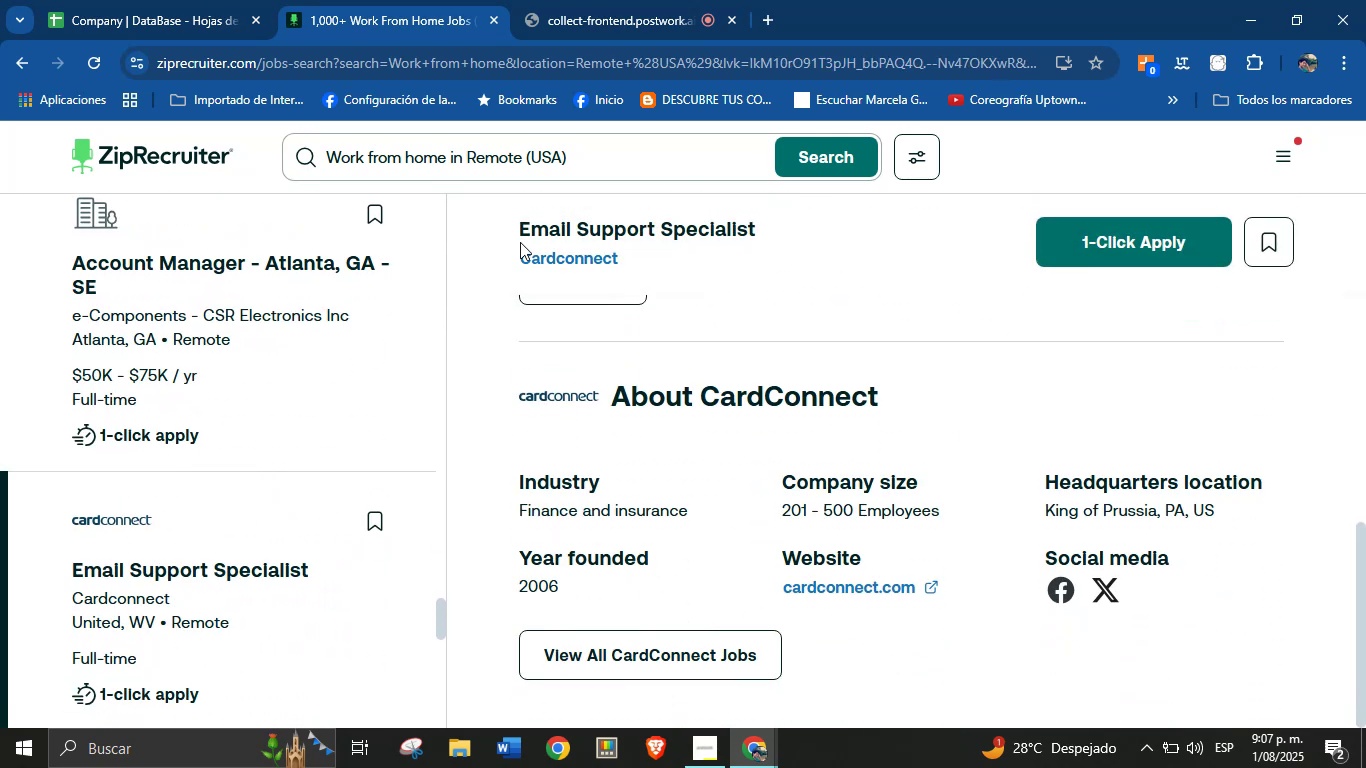 
left_click_drag(start_coordinate=[522, 254], to_coordinate=[564, 253])
 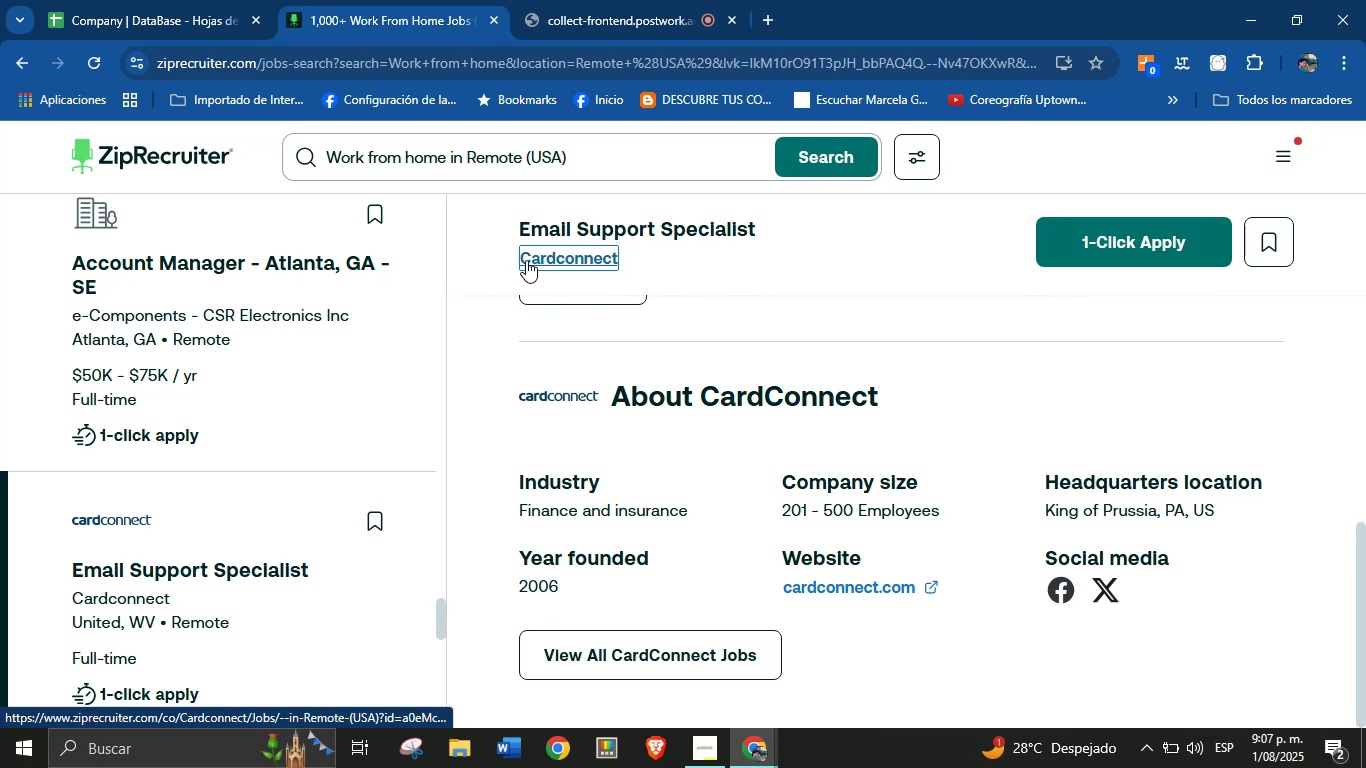 
left_click([492, 274])
 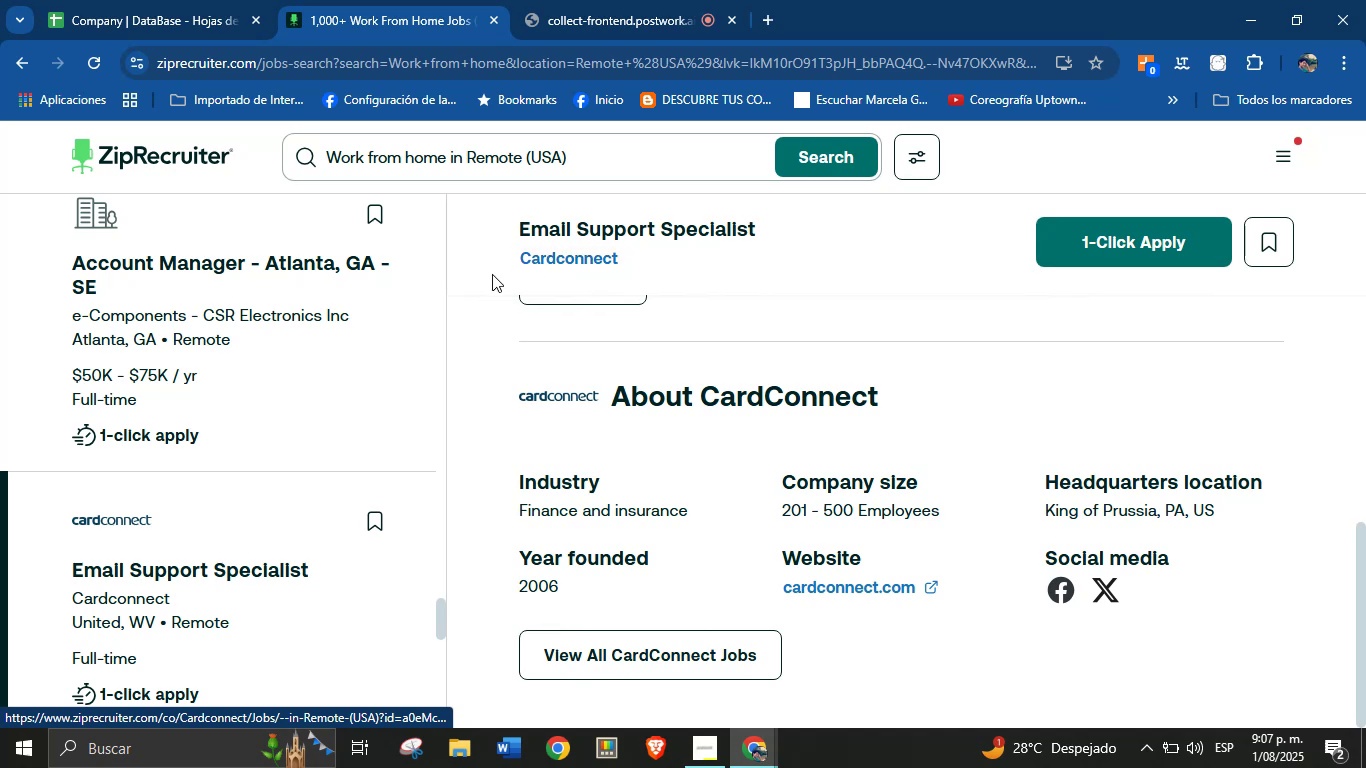 
left_click_drag(start_coordinate=[503, 256], to_coordinate=[632, 263])
 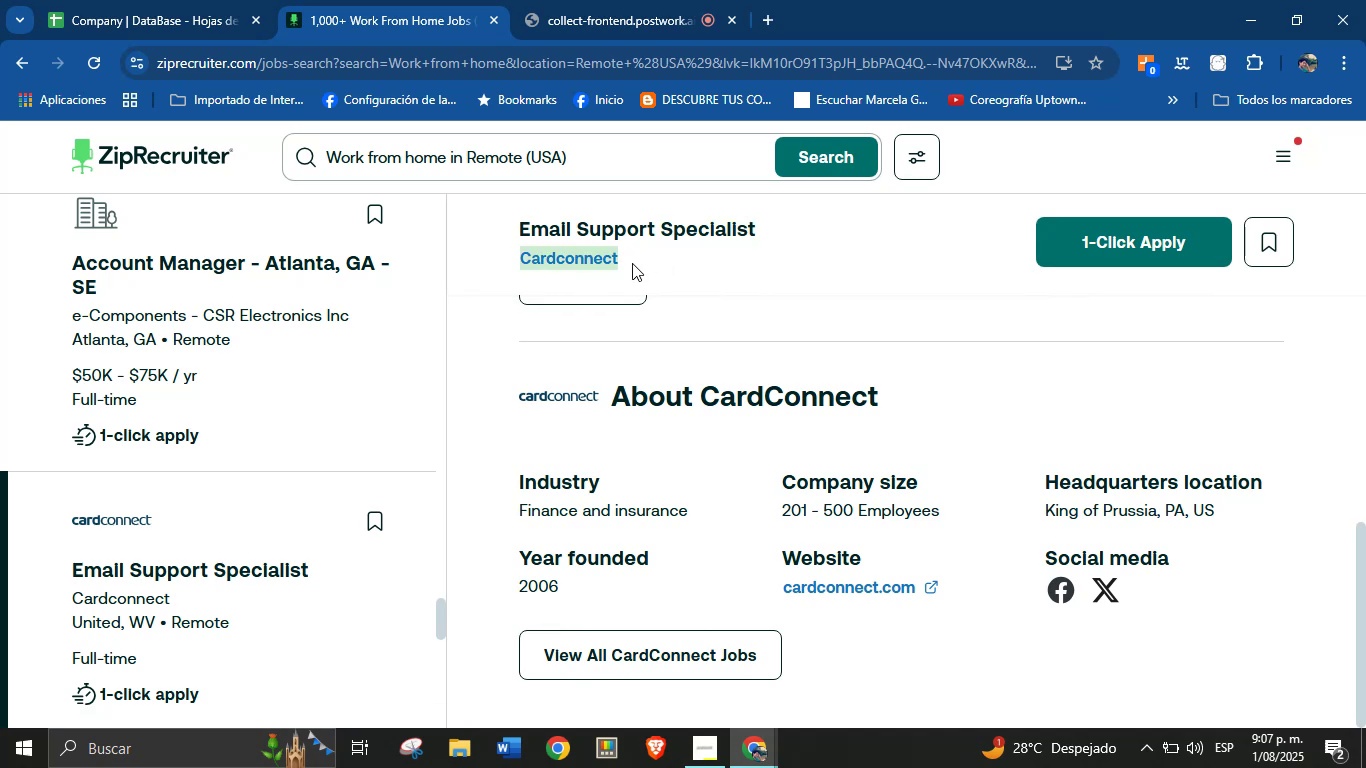 
key(Control+C)
 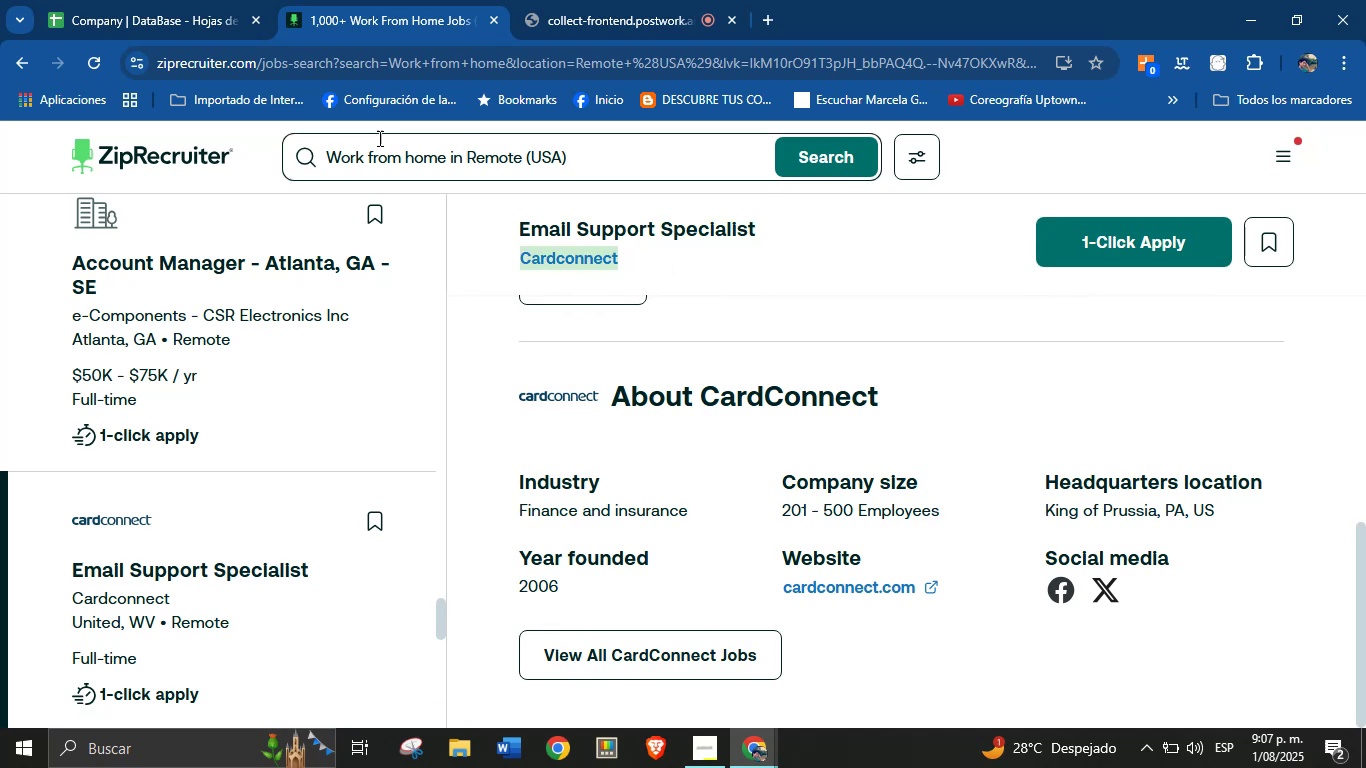 
left_click([223, 0])
 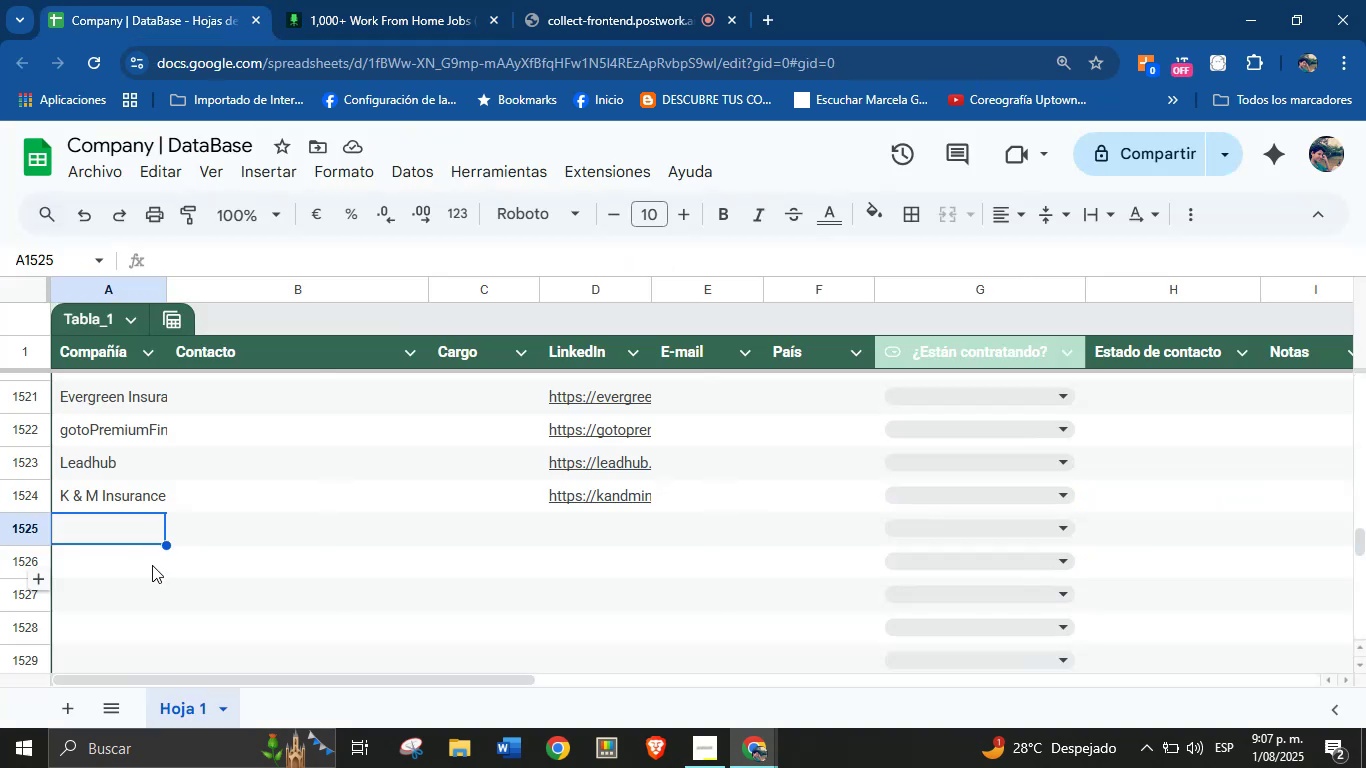 
key(Control+V)
 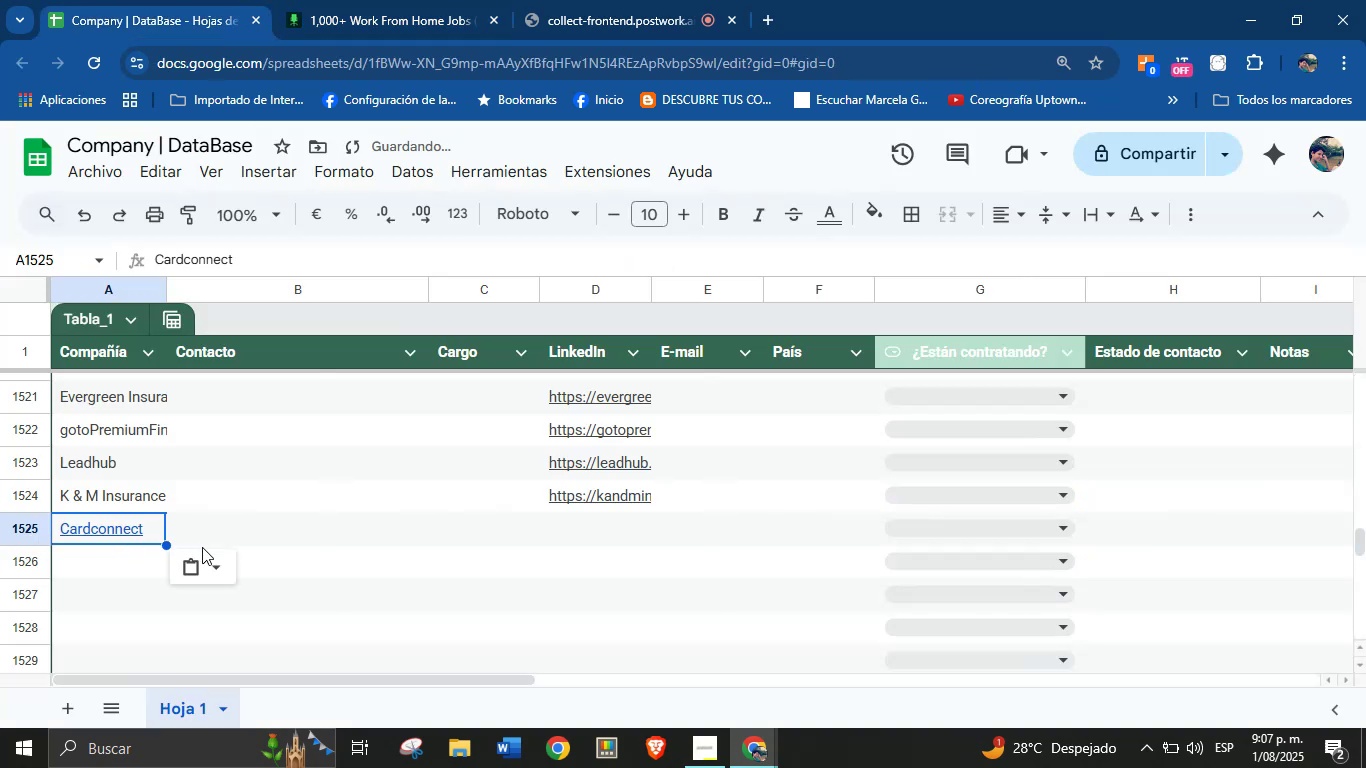 
left_click([219, 563])
 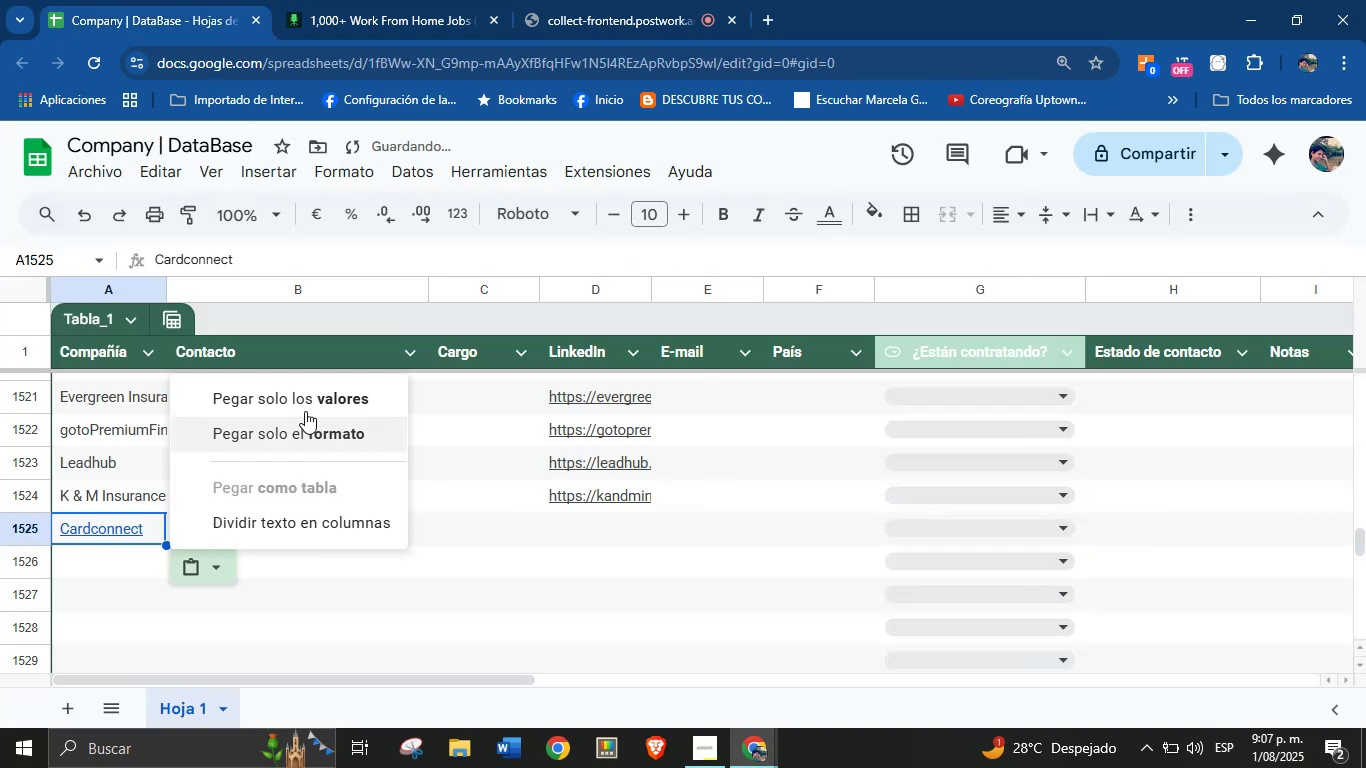 
left_click([308, 404])
 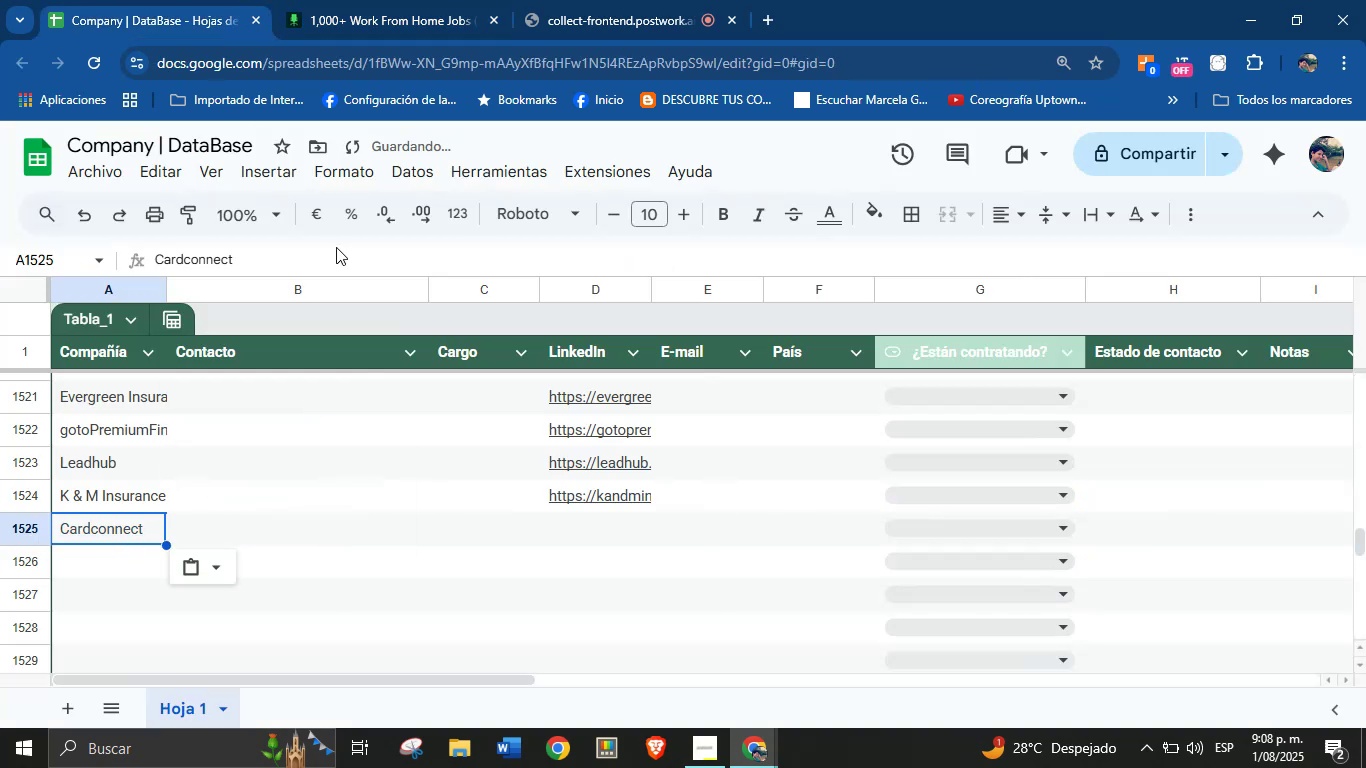 
left_click([349, 0])
 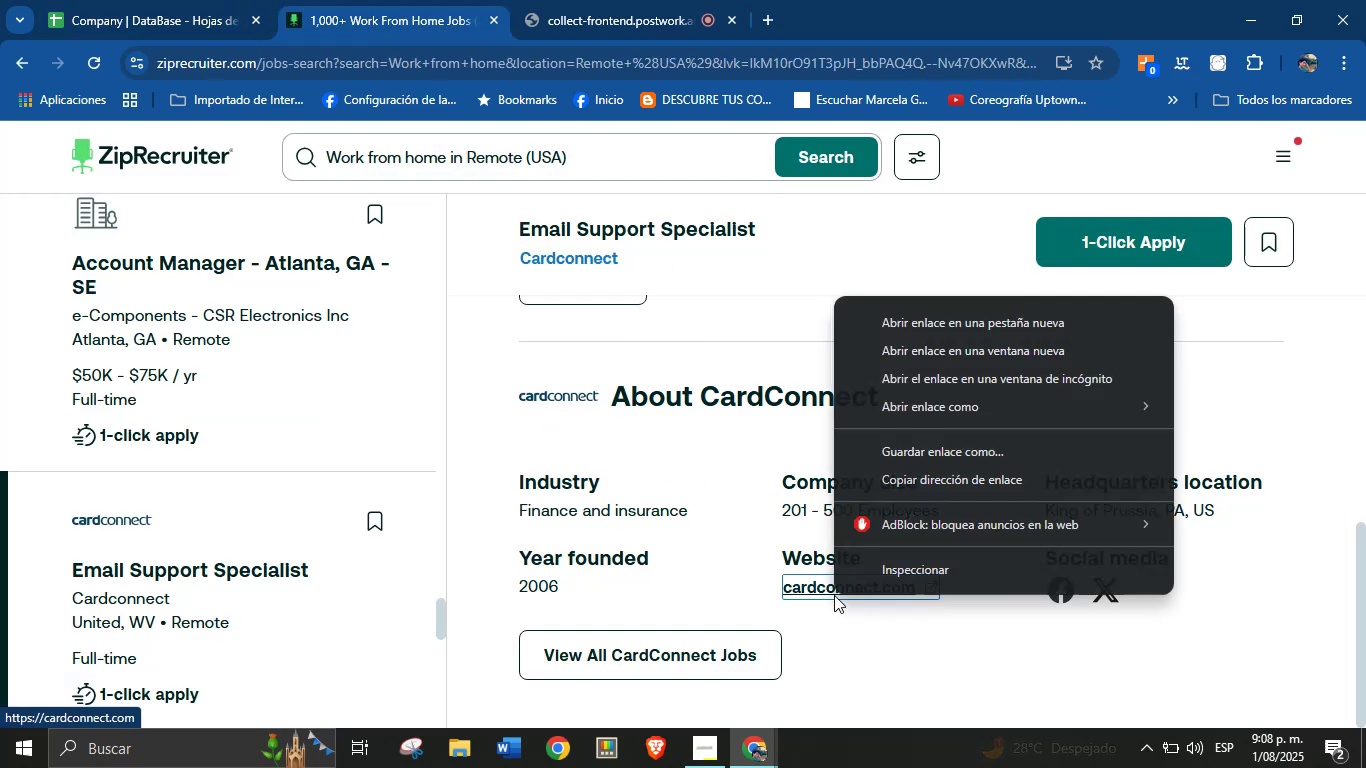 
left_click([925, 473])
 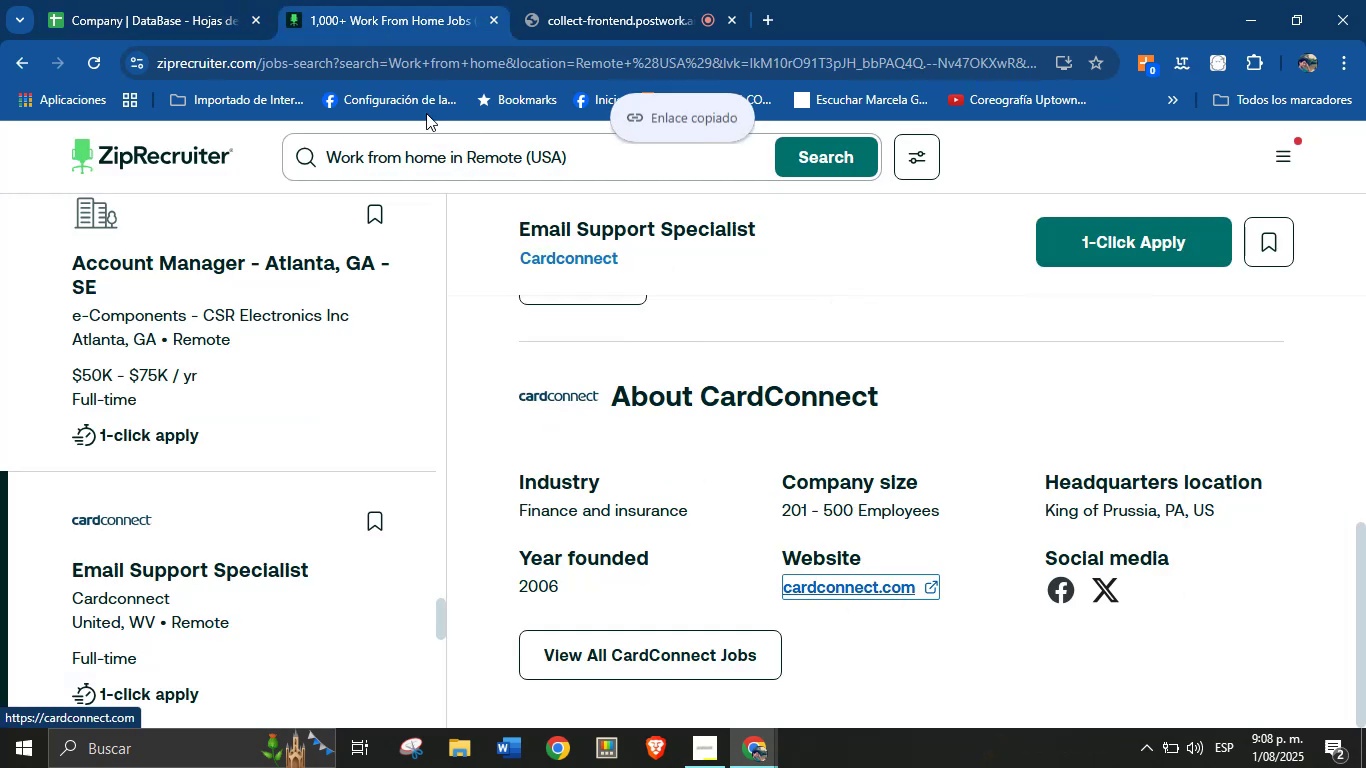 
left_click([127, 0])
 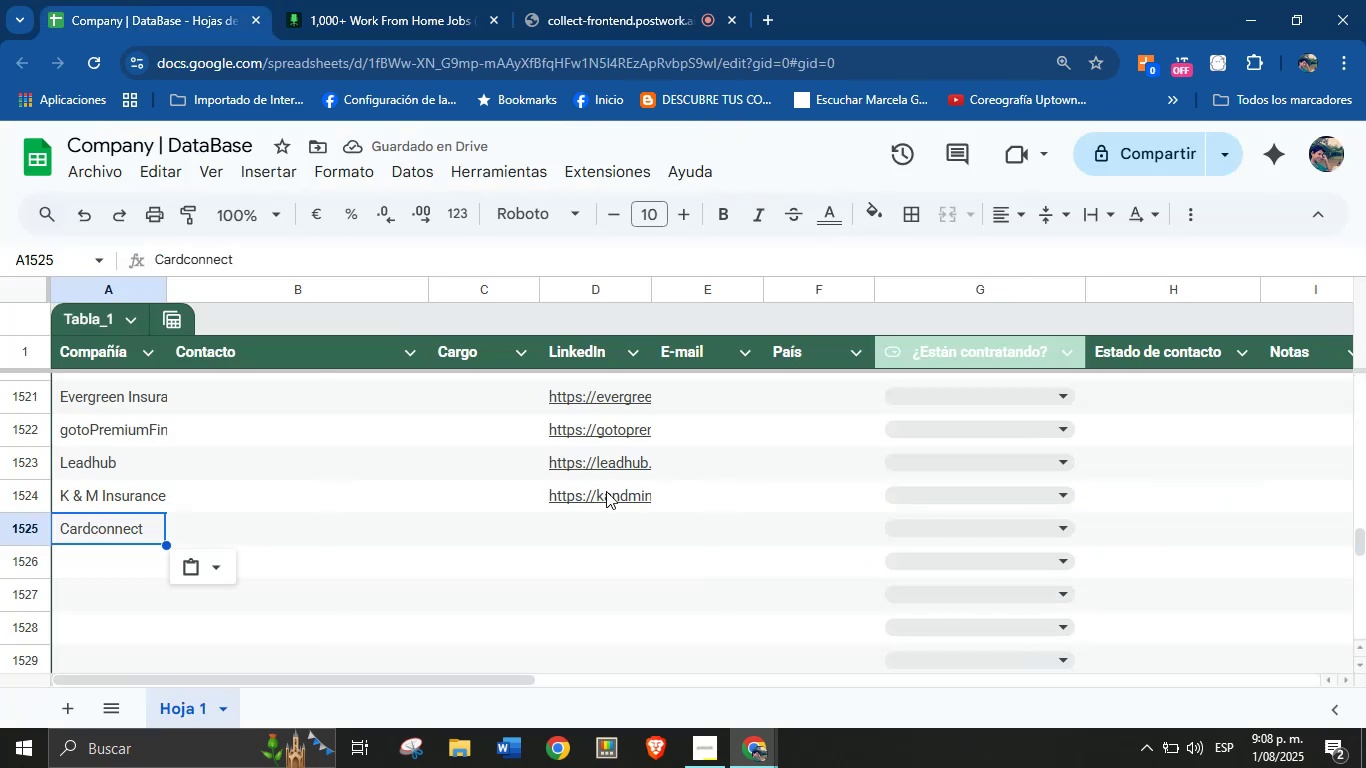 
left_click([616, 538])
 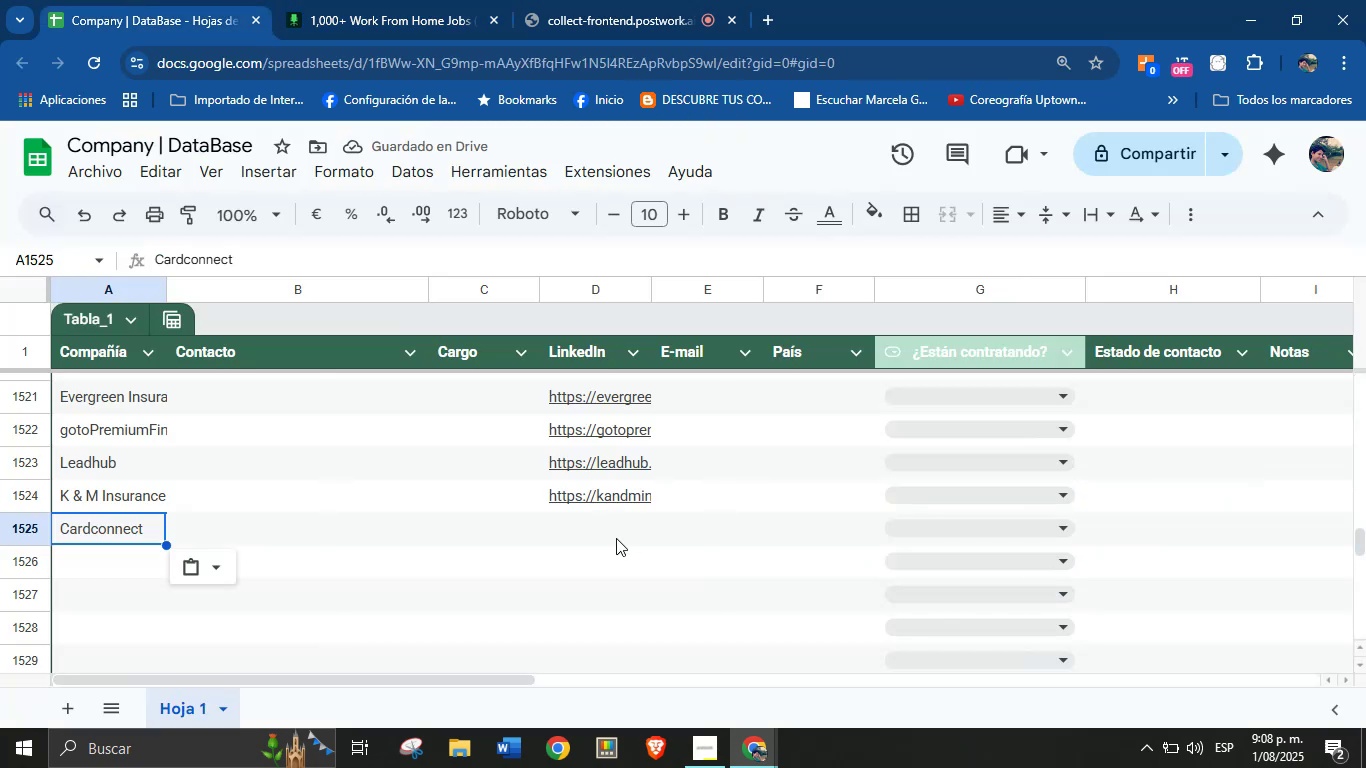 
key(Control+V)
 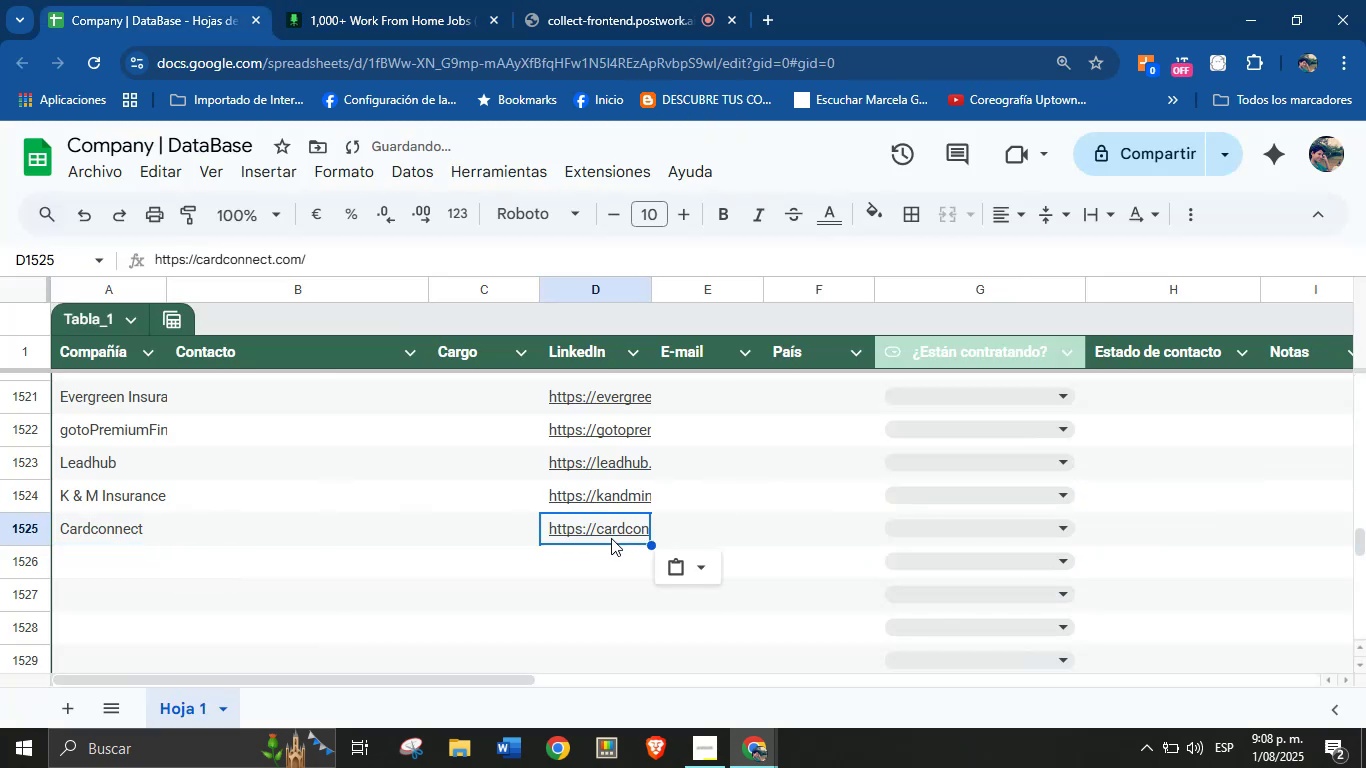 
scroll: coordinate [275, 557], scroll_direction: down, amount: 1.0
 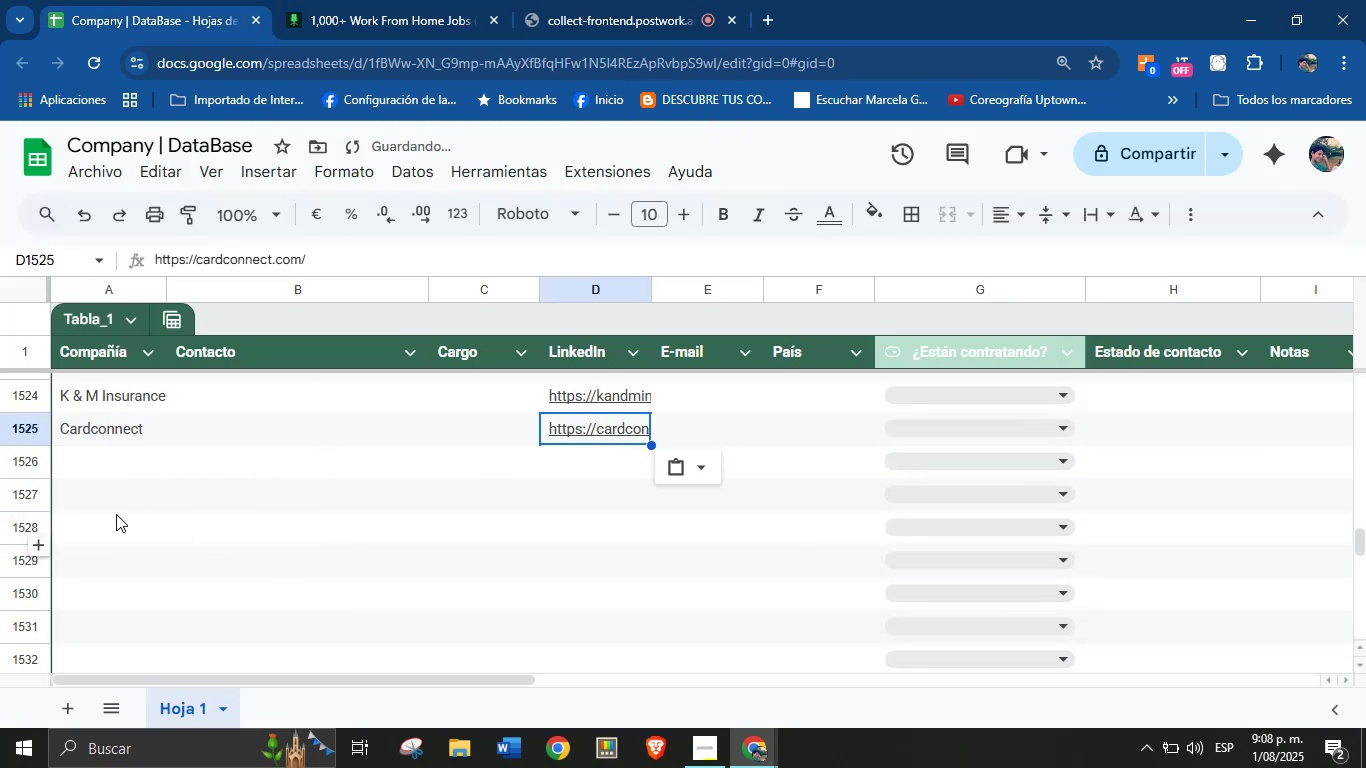 
left_click([410, 0])
 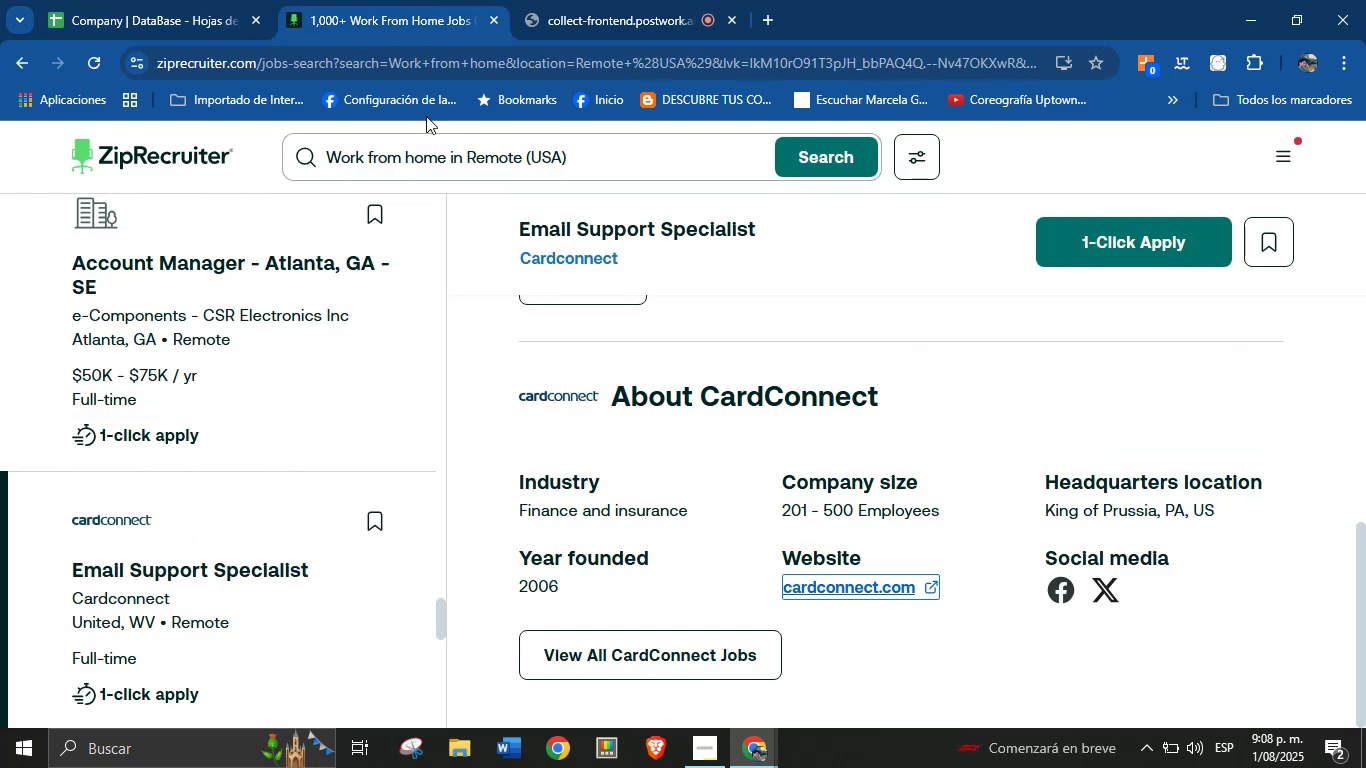 
scroll: coordinate [193, 432], scroll_direction: down, amount: 20.0
 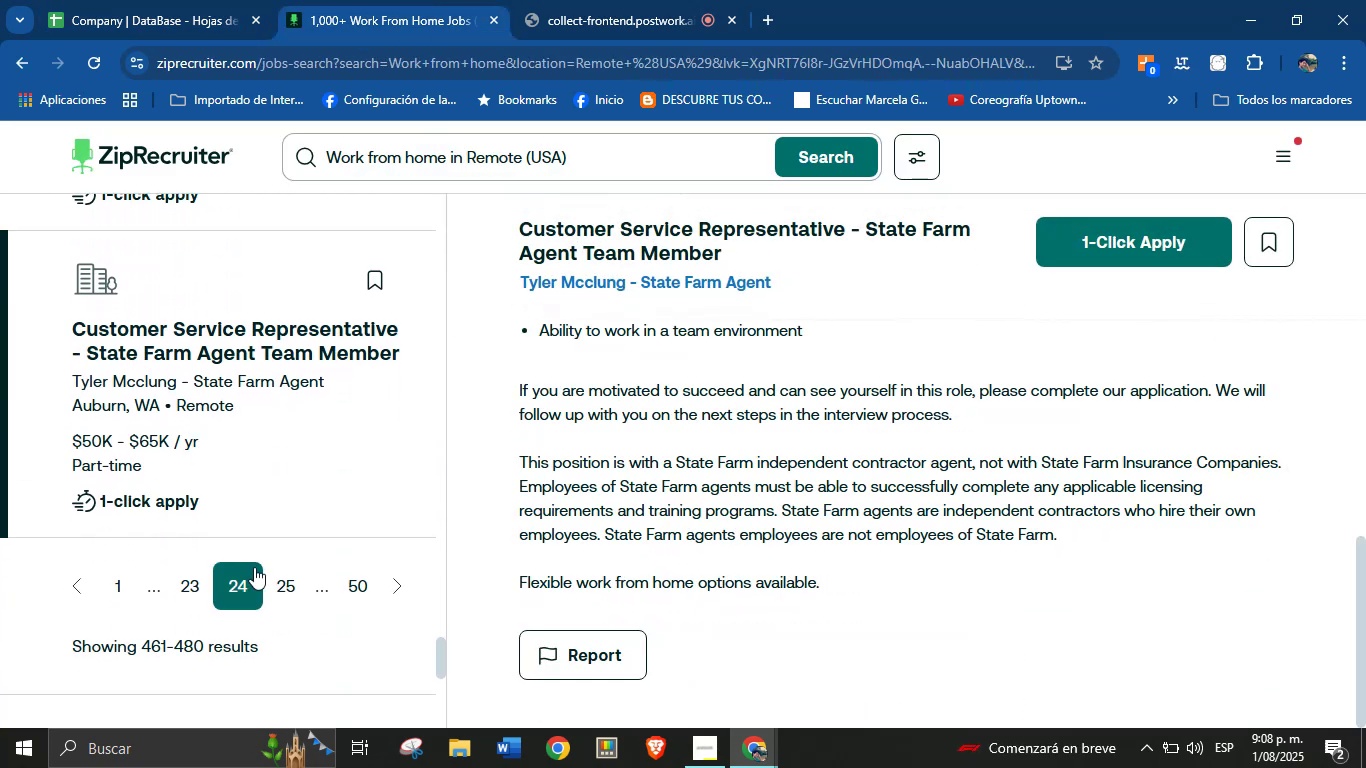 
left_click([281, 581])
 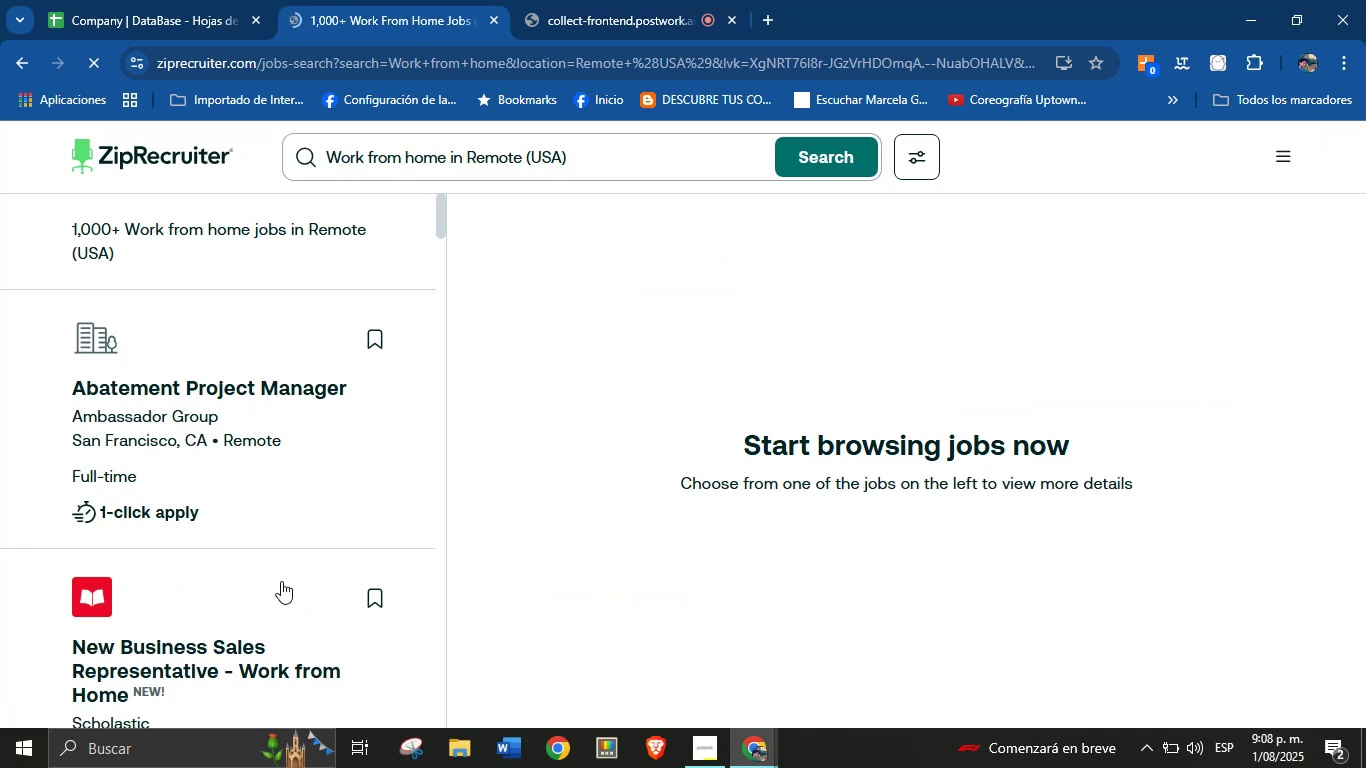 
wait(5.12)
 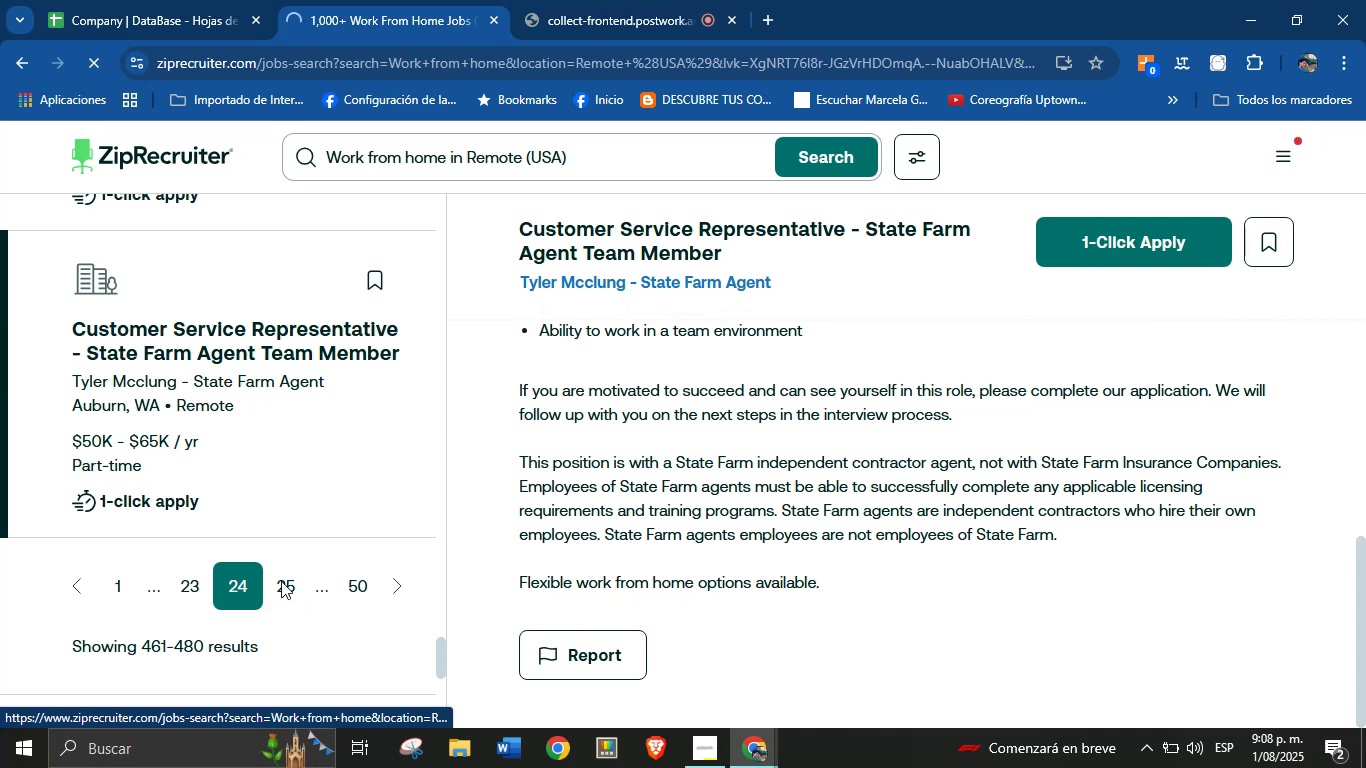 
scroll: coordinate [680, 468], scroll_direction: down, amount: 95.0
 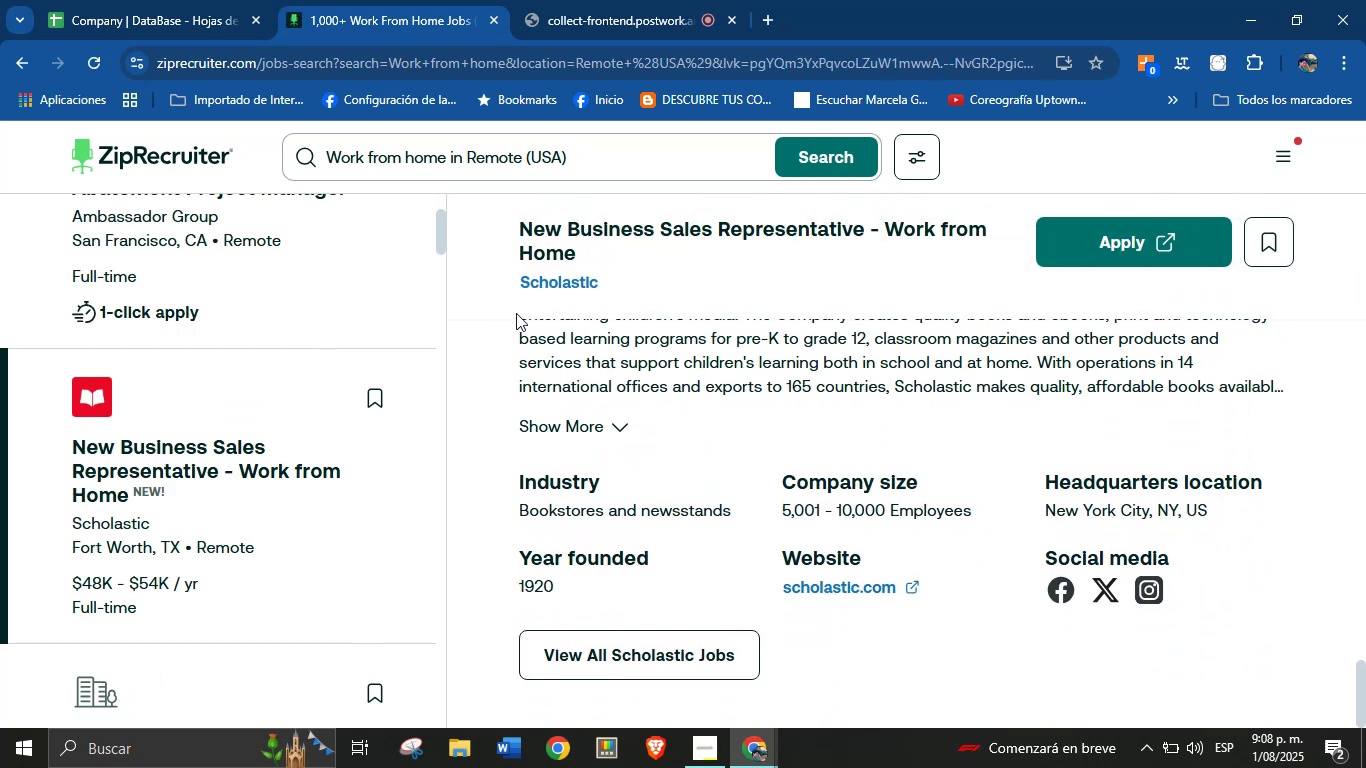 
left_click_drag(start_coordinate=[516, 288], to_coordinate=[603, 283])
 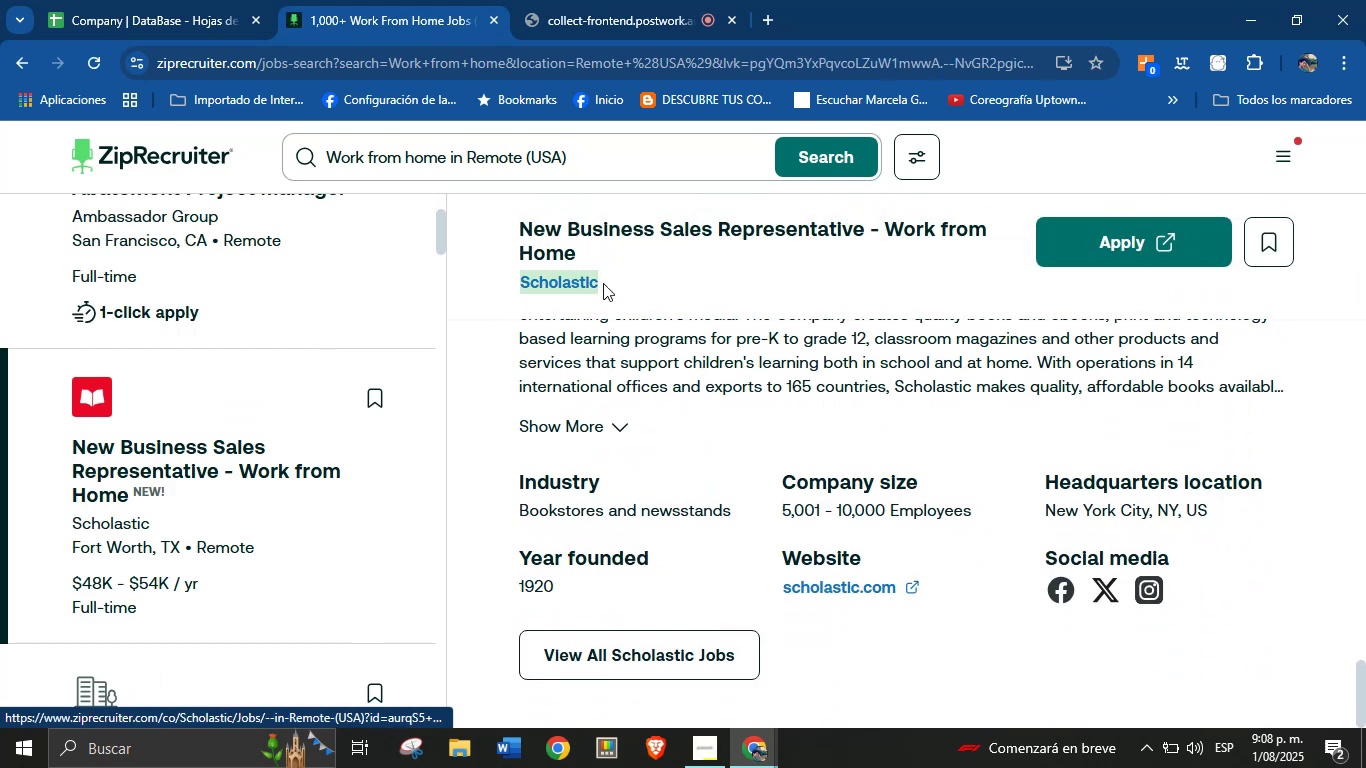 
key(Control+C)
 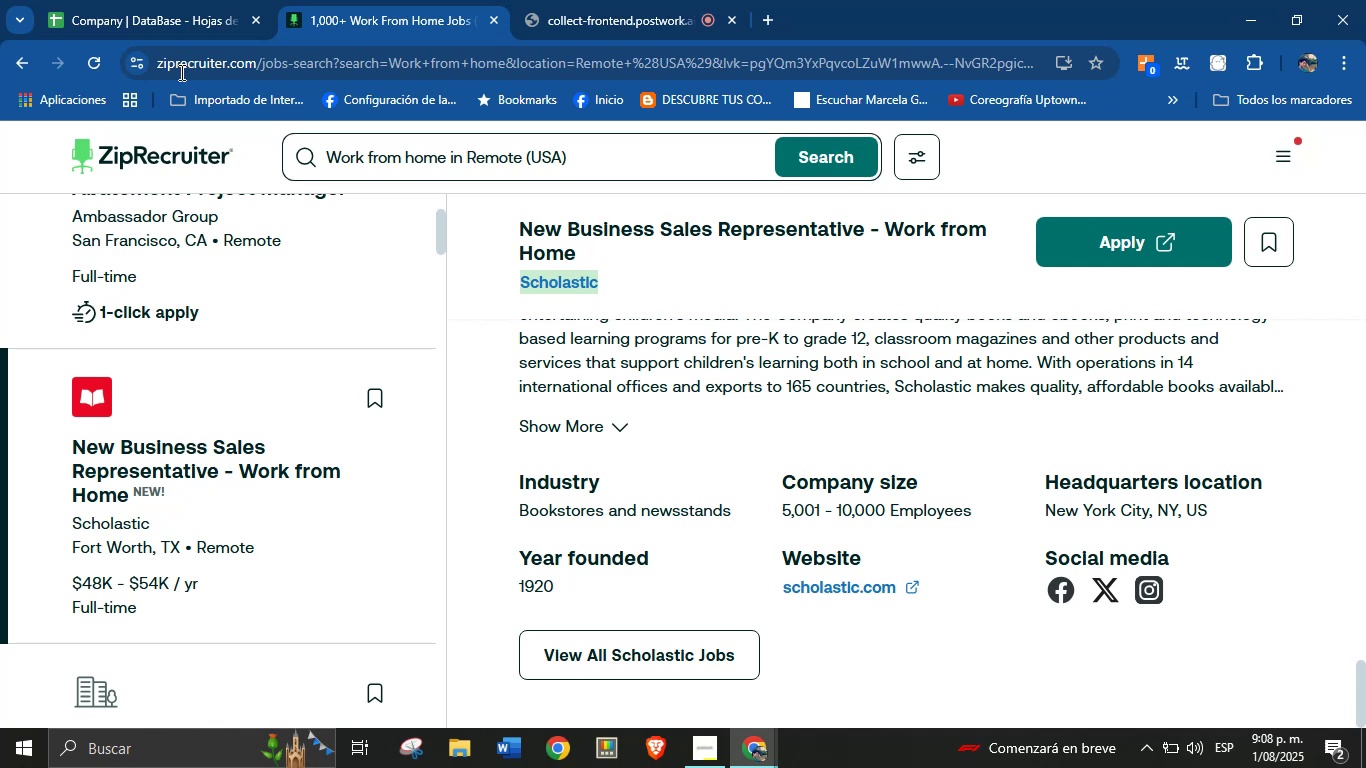 
left_click([133, 0])
 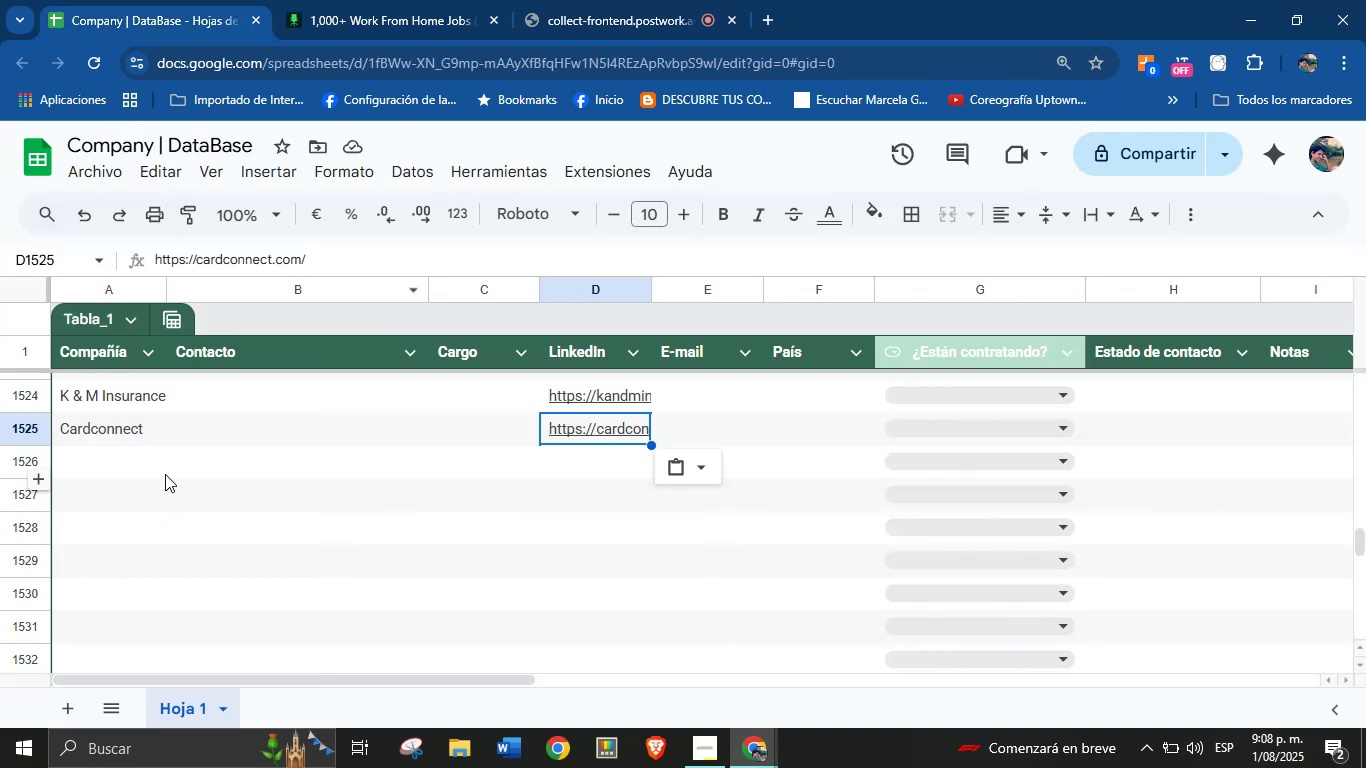 
key(Control+V)
 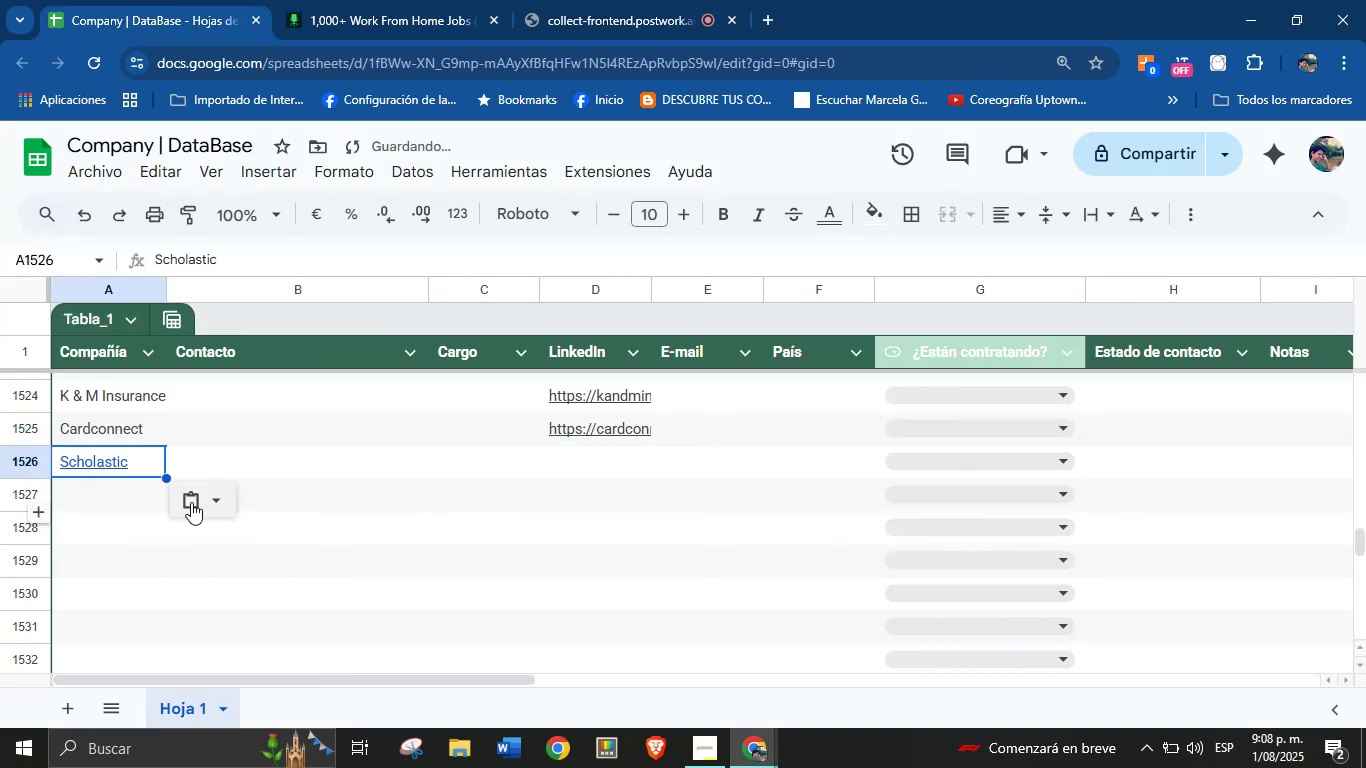 
left_click([208, 499])
 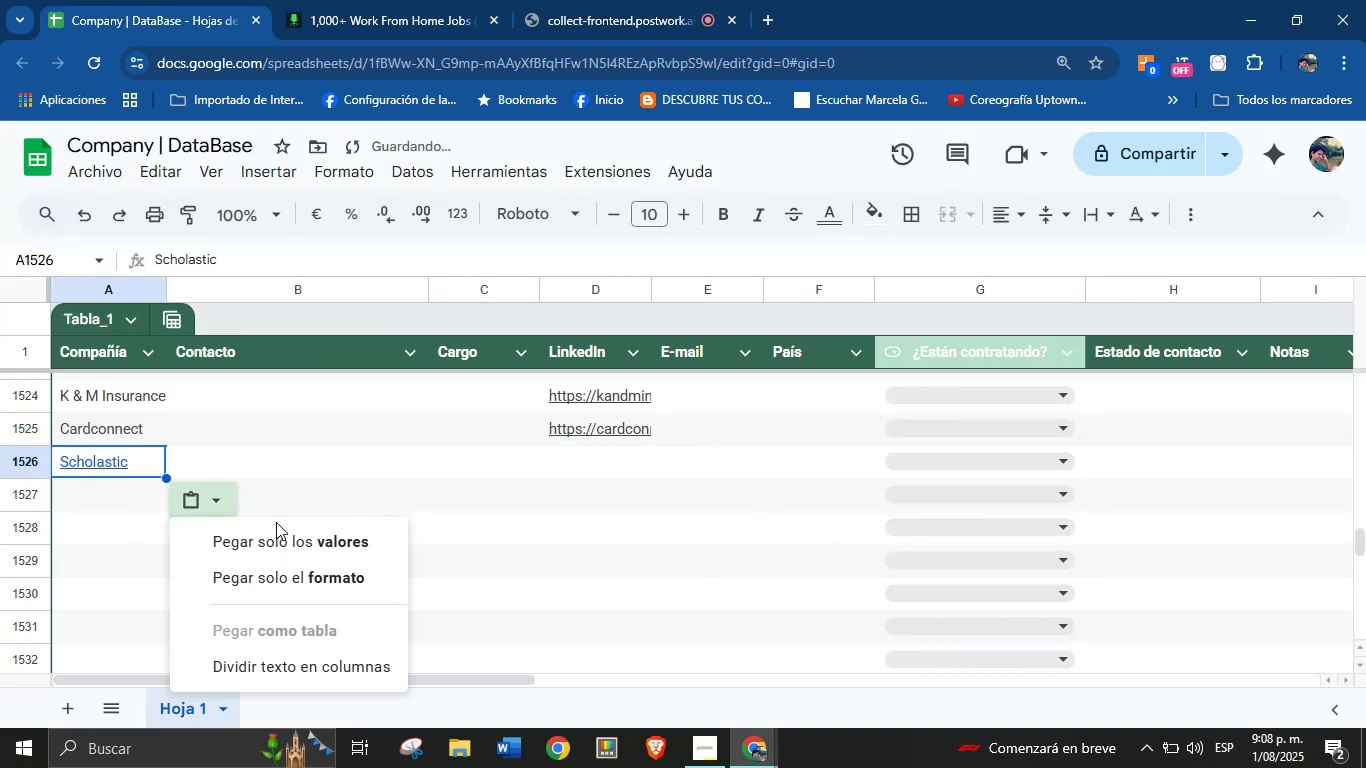 
left_click([278, 535])
 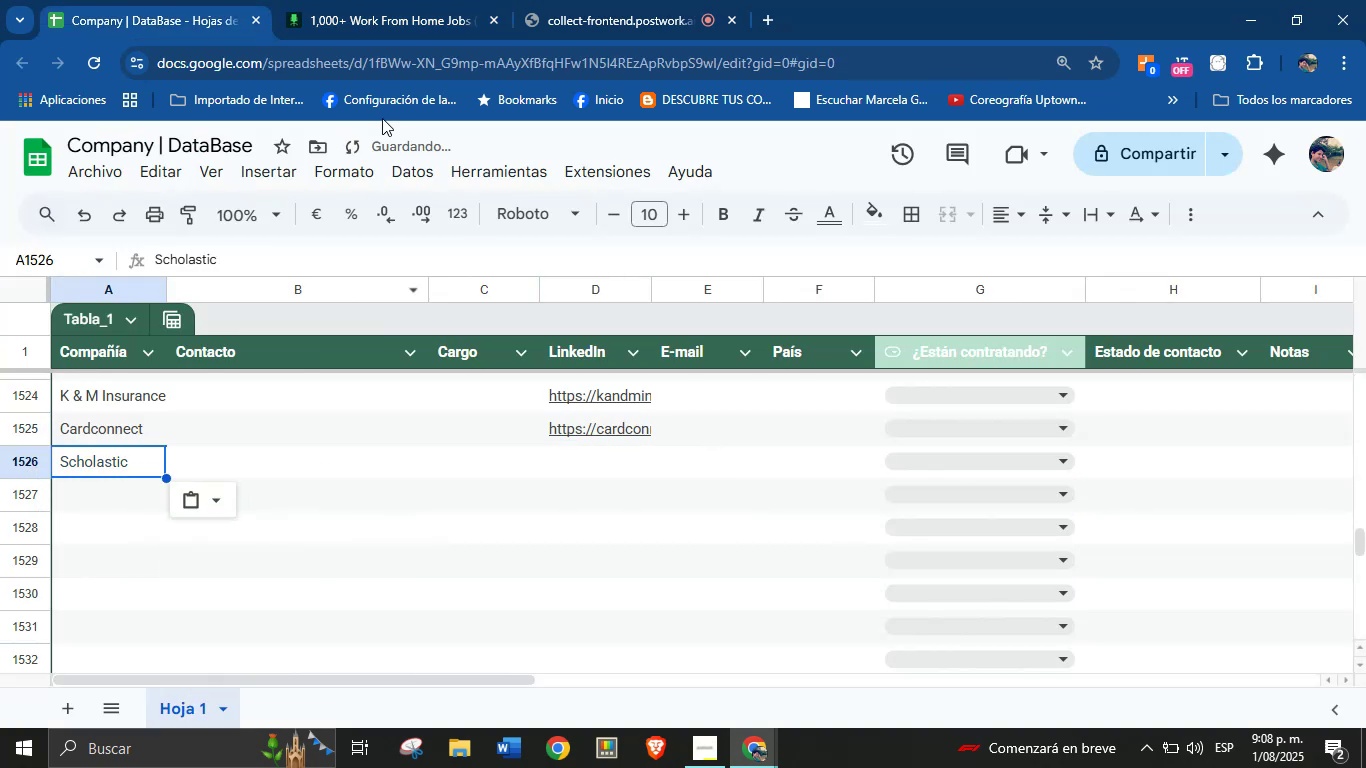 
left_click([372, 0])
 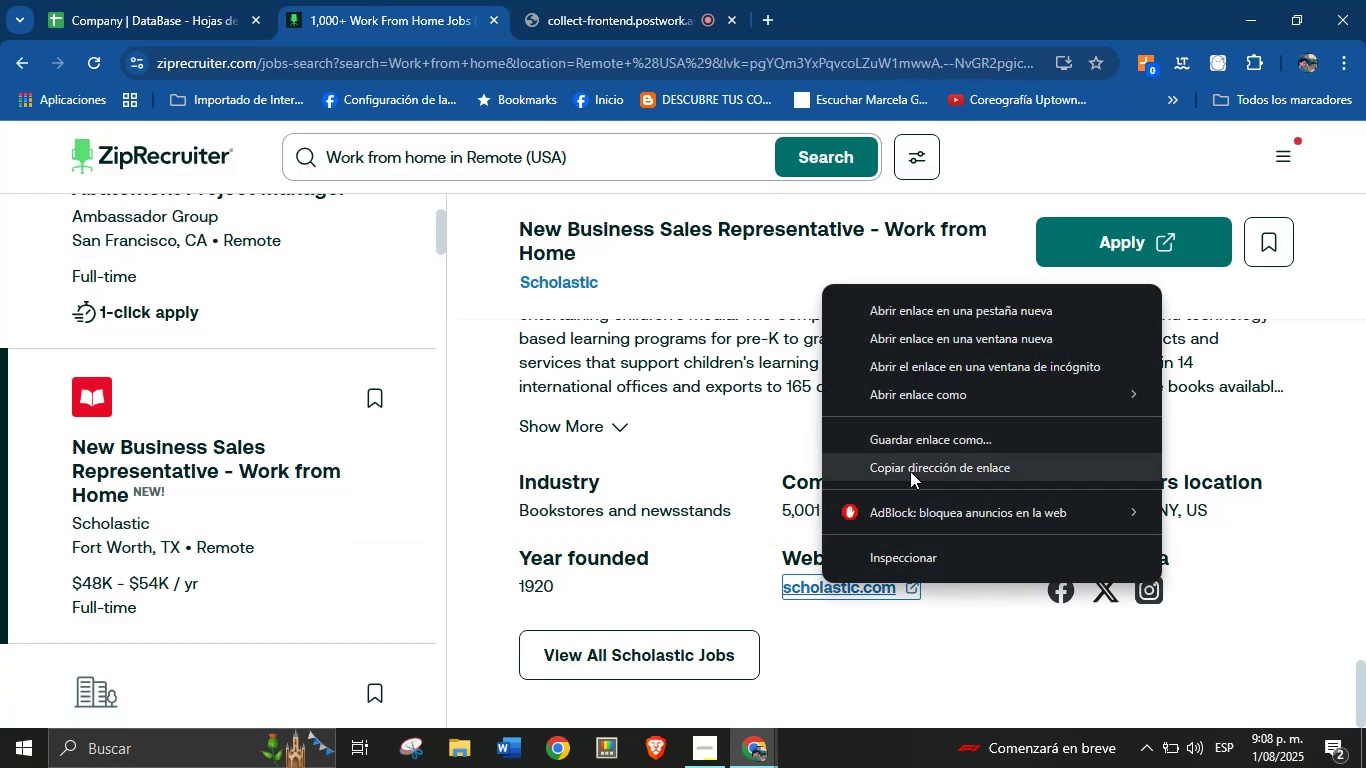 
left_click([203, 0])
 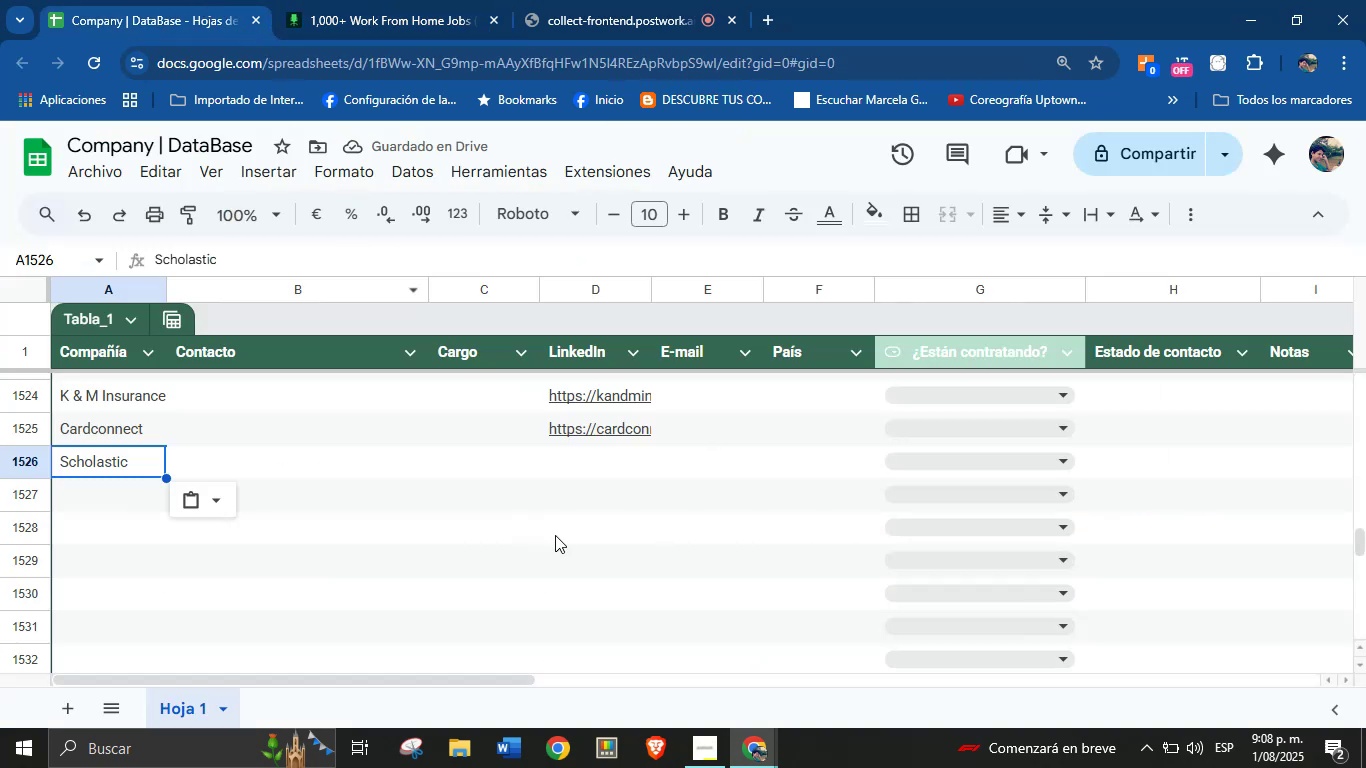 
left_click([586, 451])
 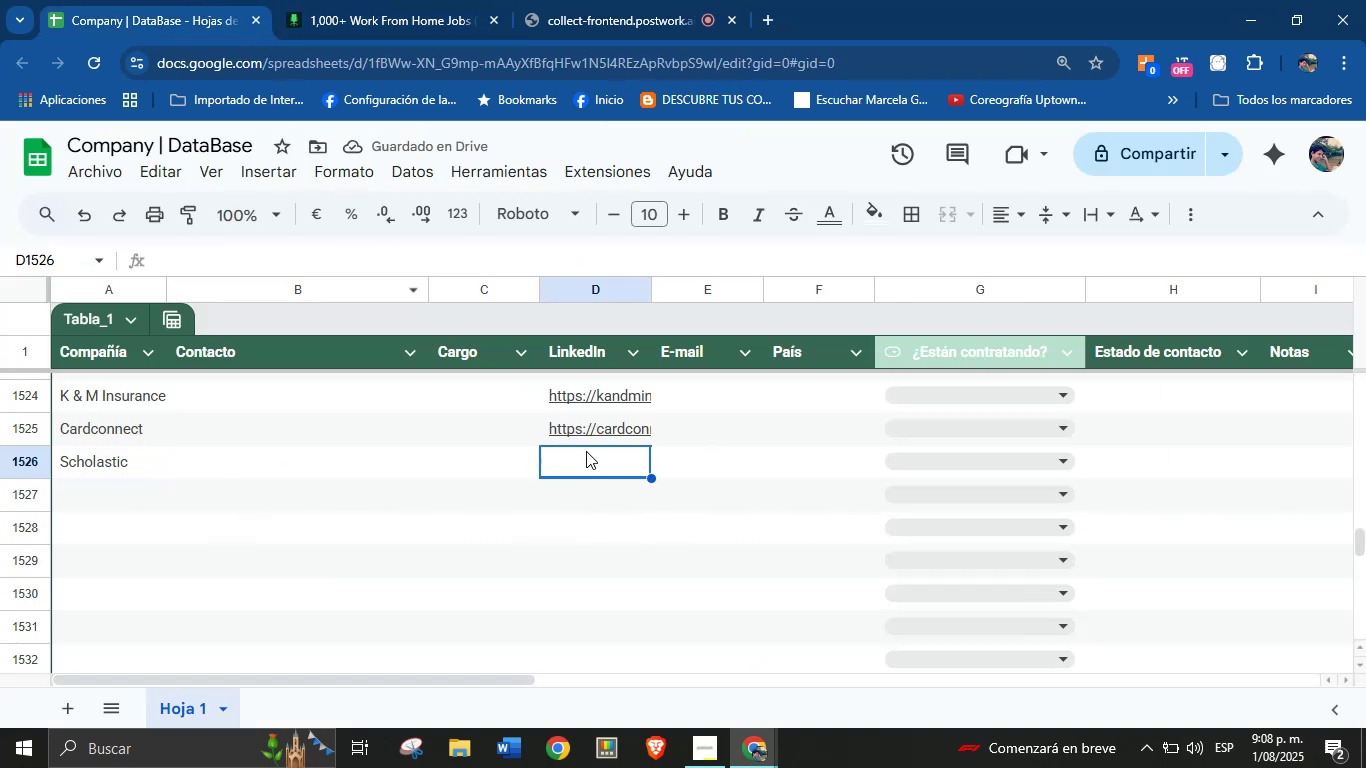 
key(Control+V)
 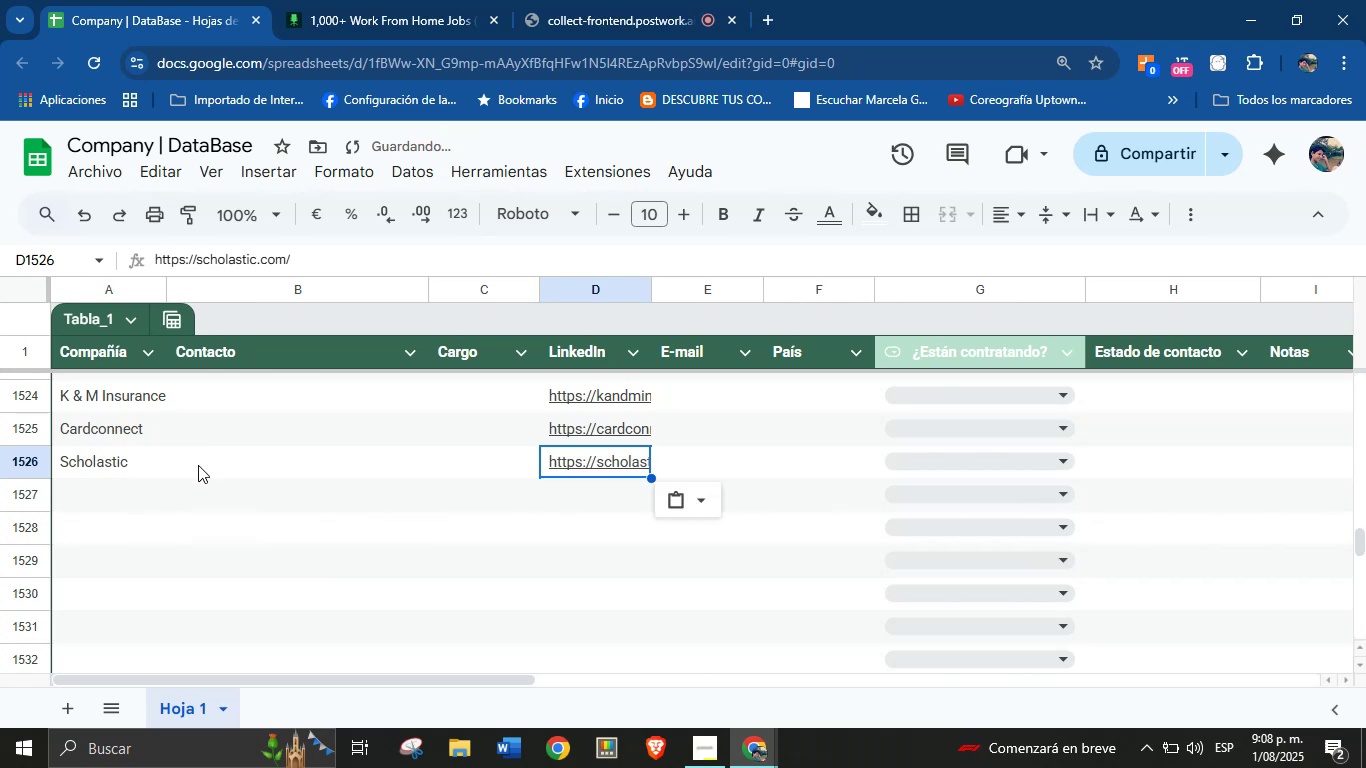 
left_click([130, 491])
 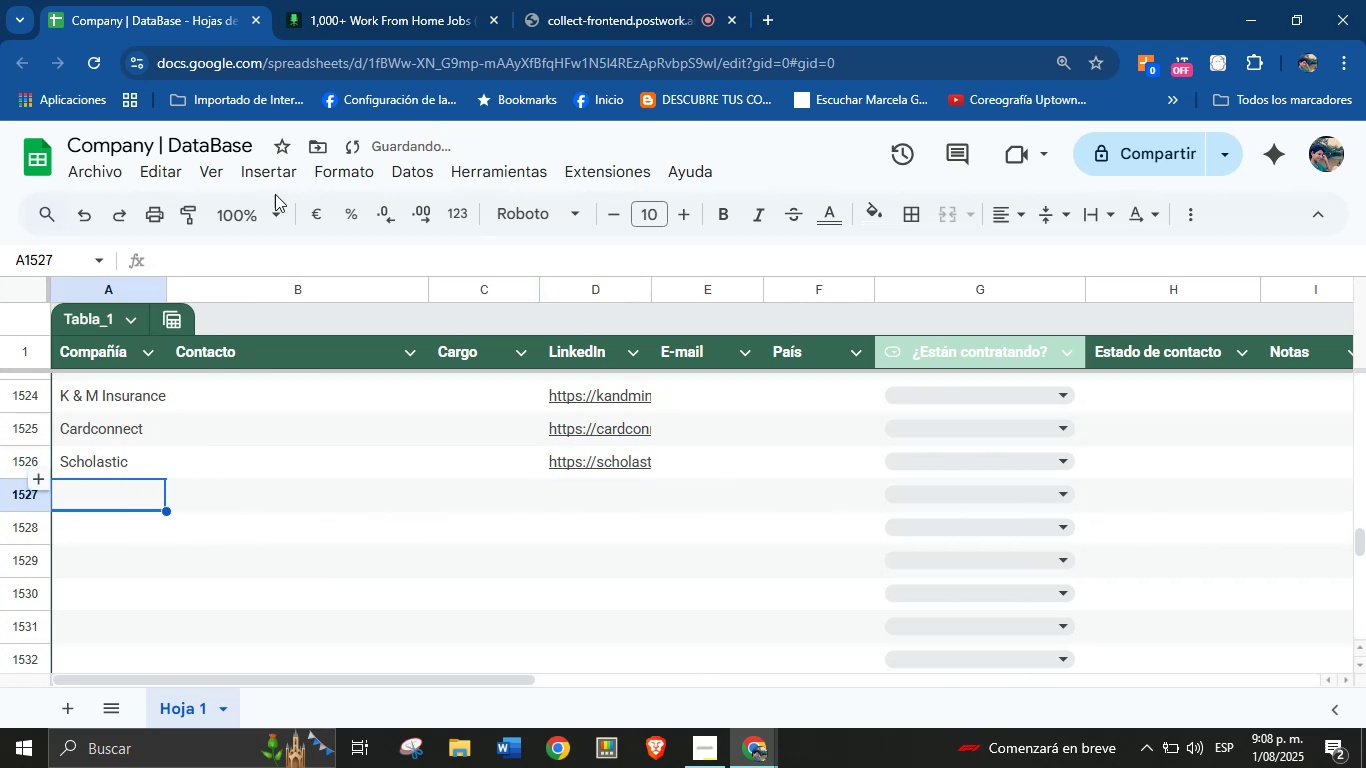 
left_click([371, 0])
 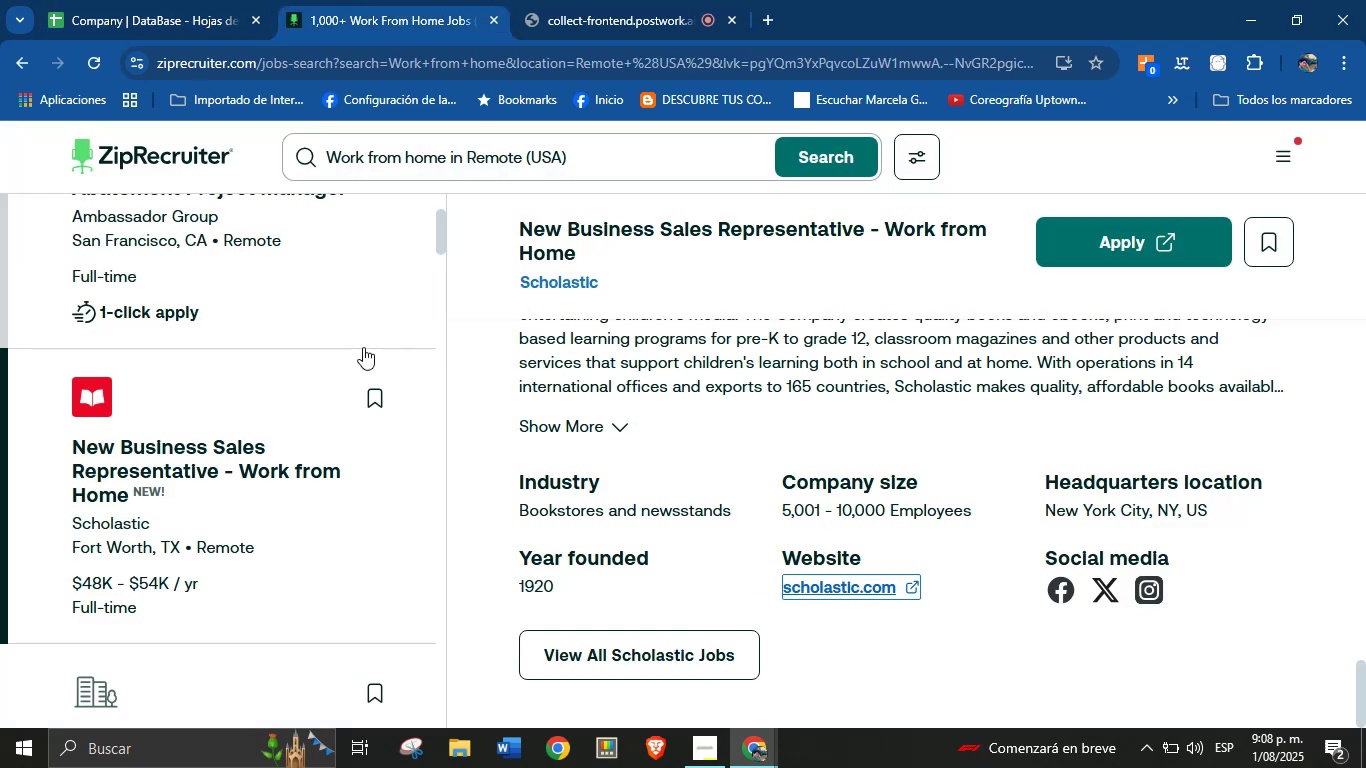 
scroll: coordinate [751, 484], scroll_direction: down, amount: 133.0
 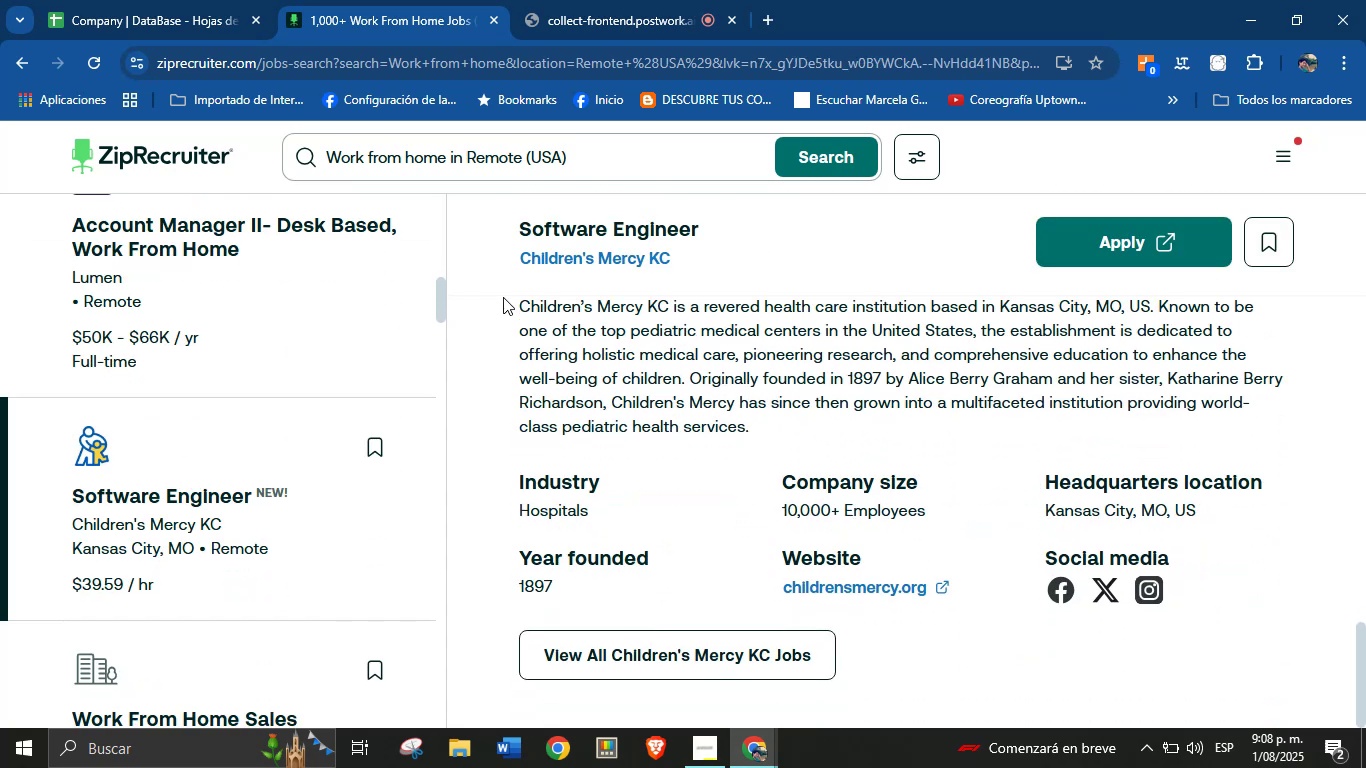 
left_click_drag(start_coordinate=[509, 260], to_coordinate=[692, 273])
 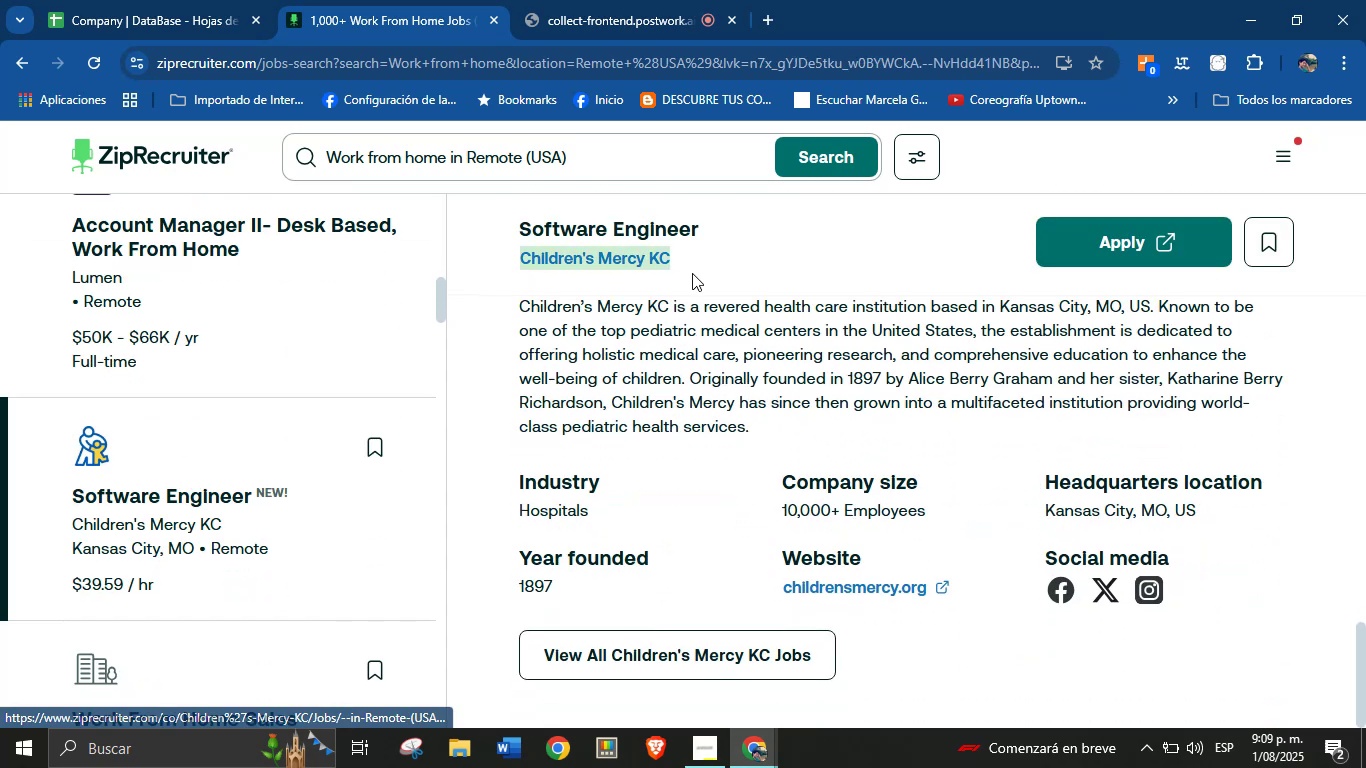 
key(Control+C)
 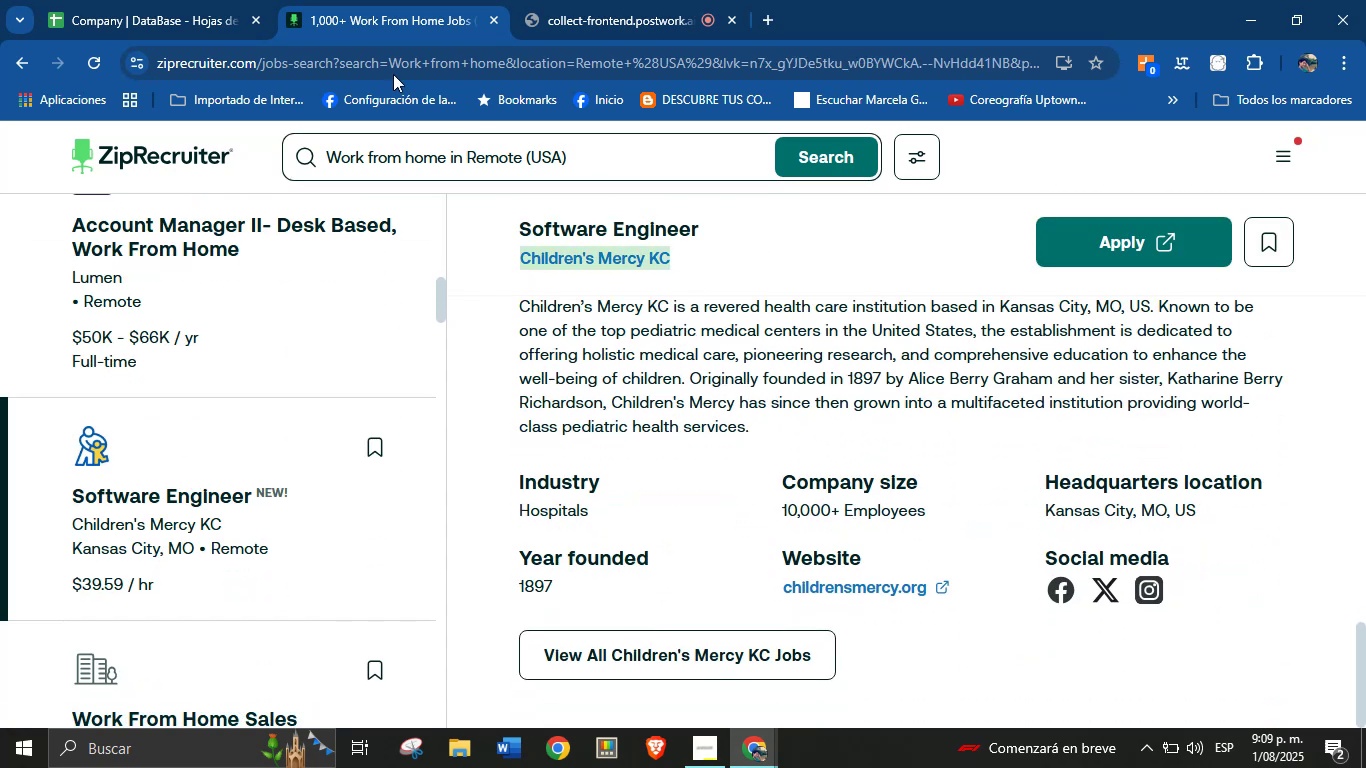 
left_click([185, 0])
 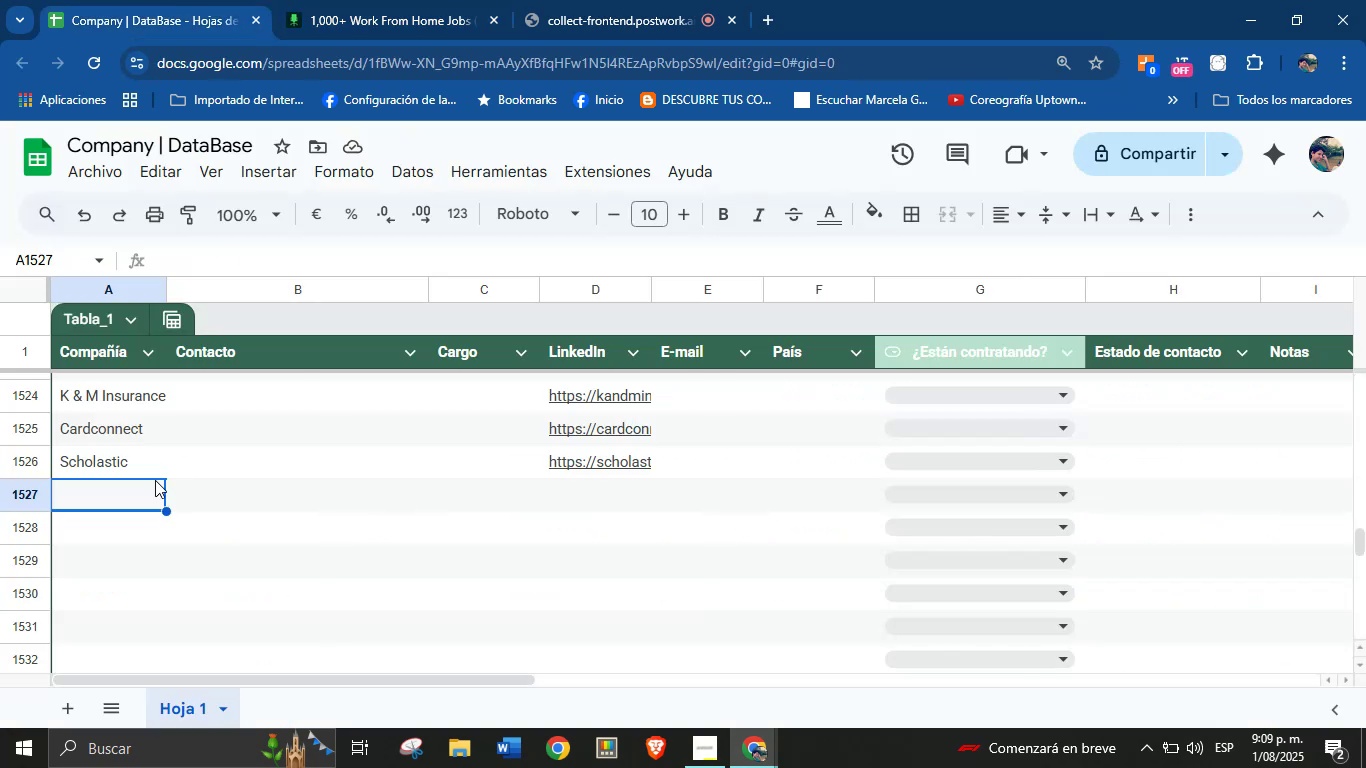 
left_click([134, 497])
 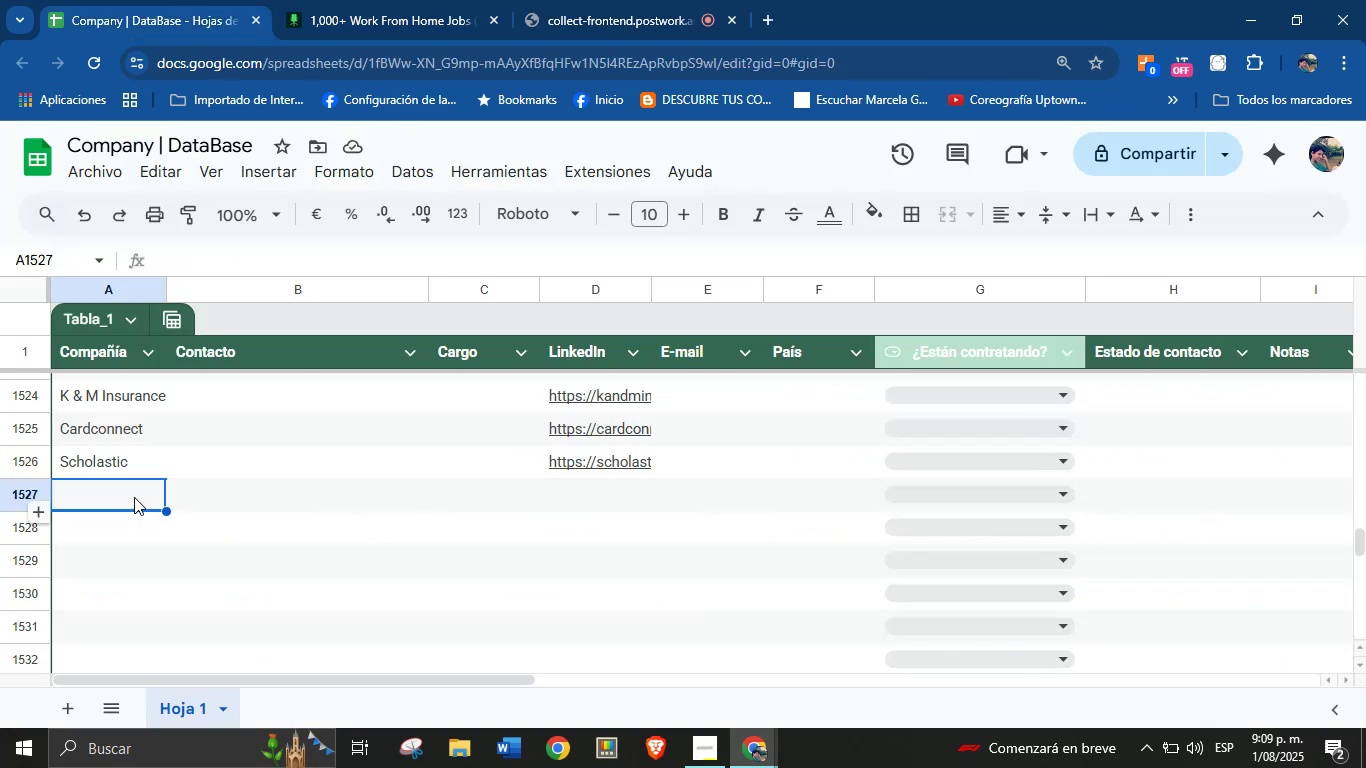 
key(Control+V)
 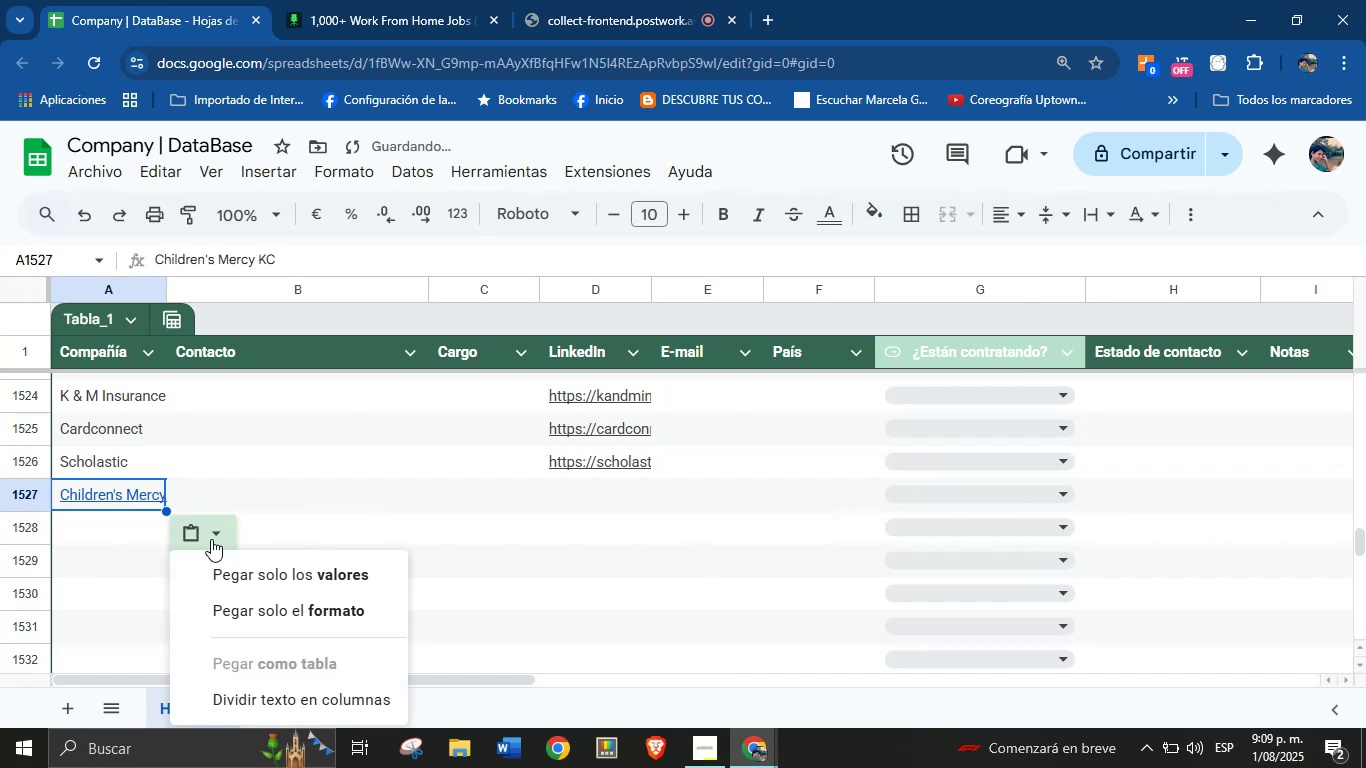 
left_click([247, 569])
 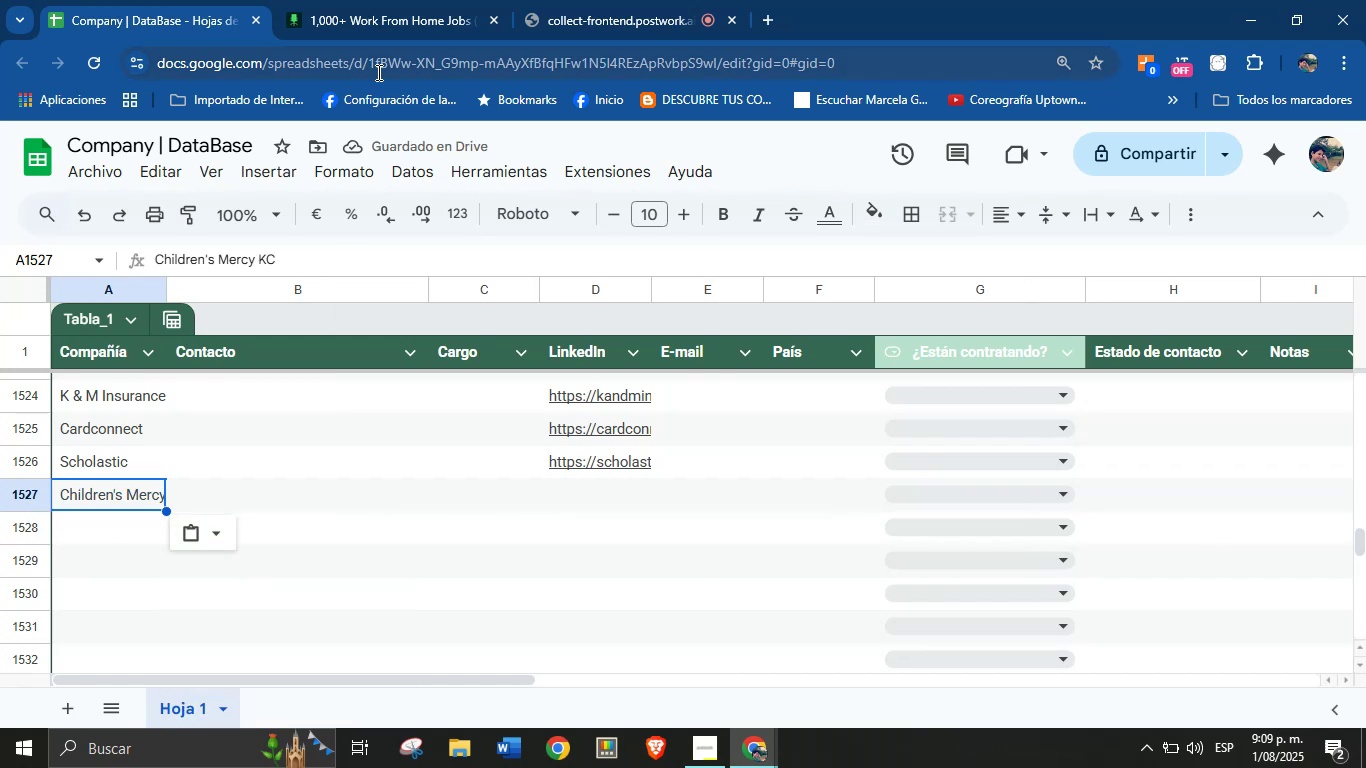 
wait(9.01)
 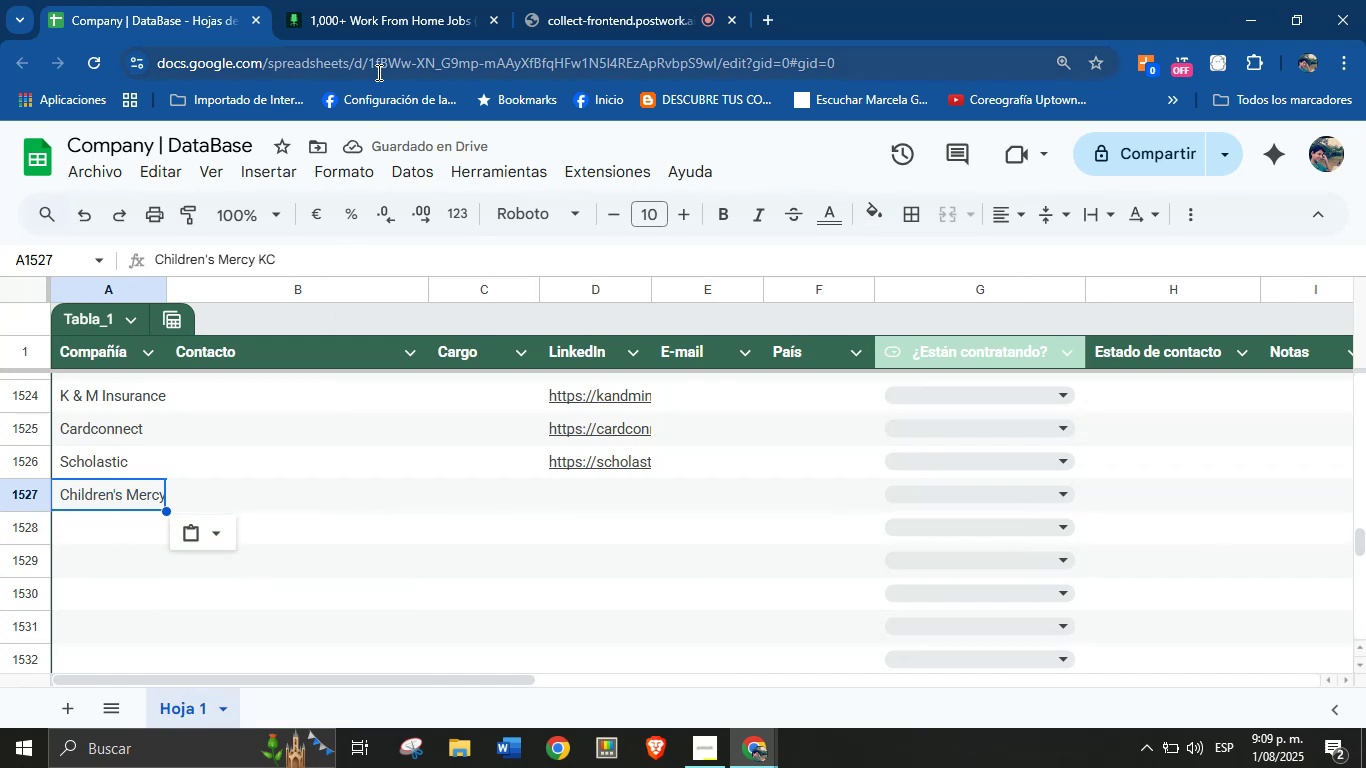 
left_click([393, 0])
 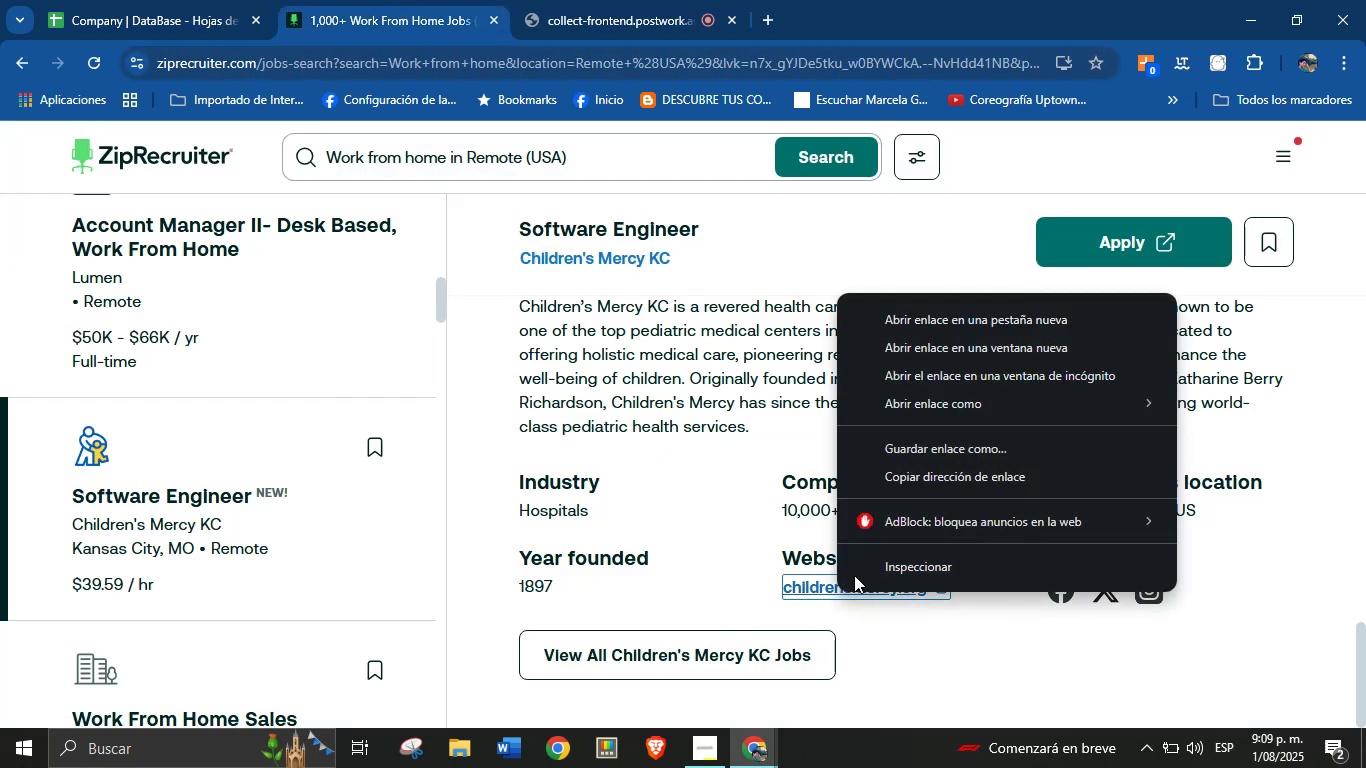 
left_click([929, 488])
 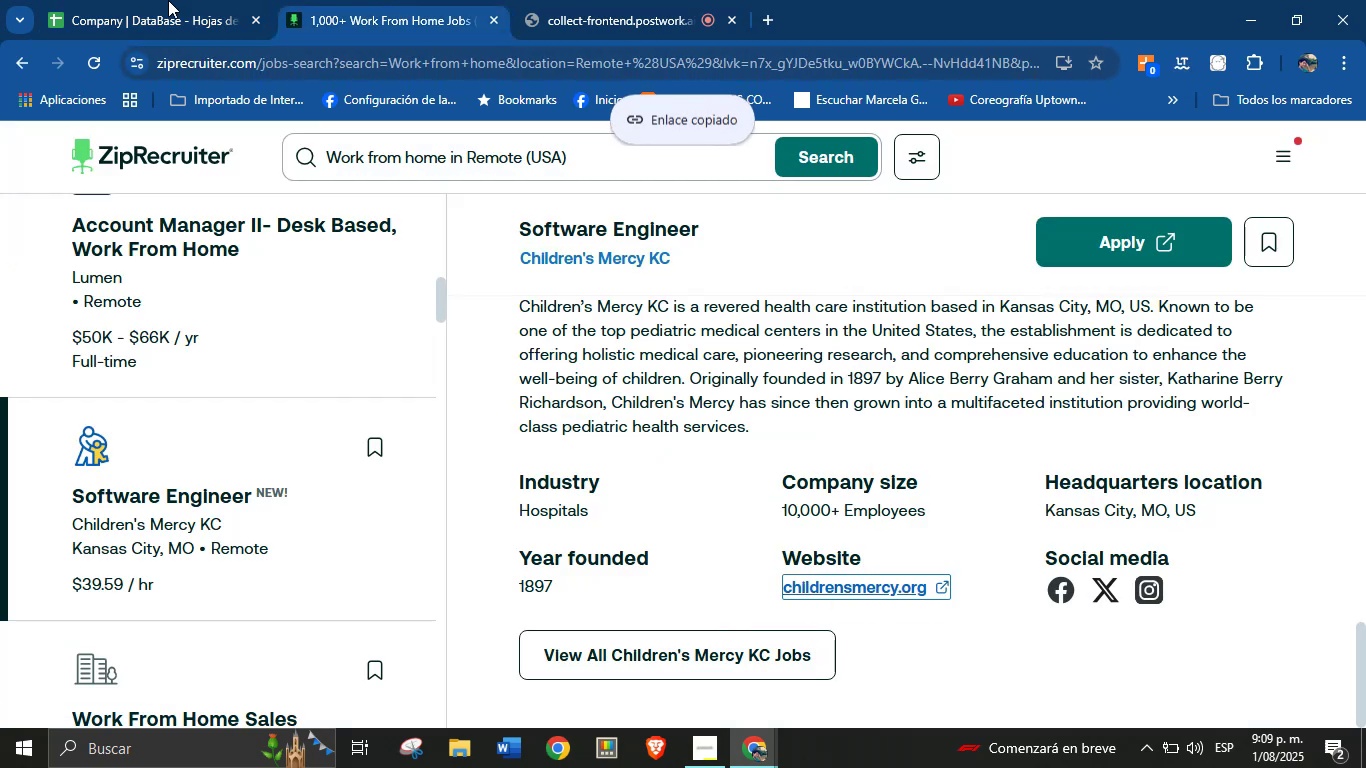 
left_click([142, 0])
 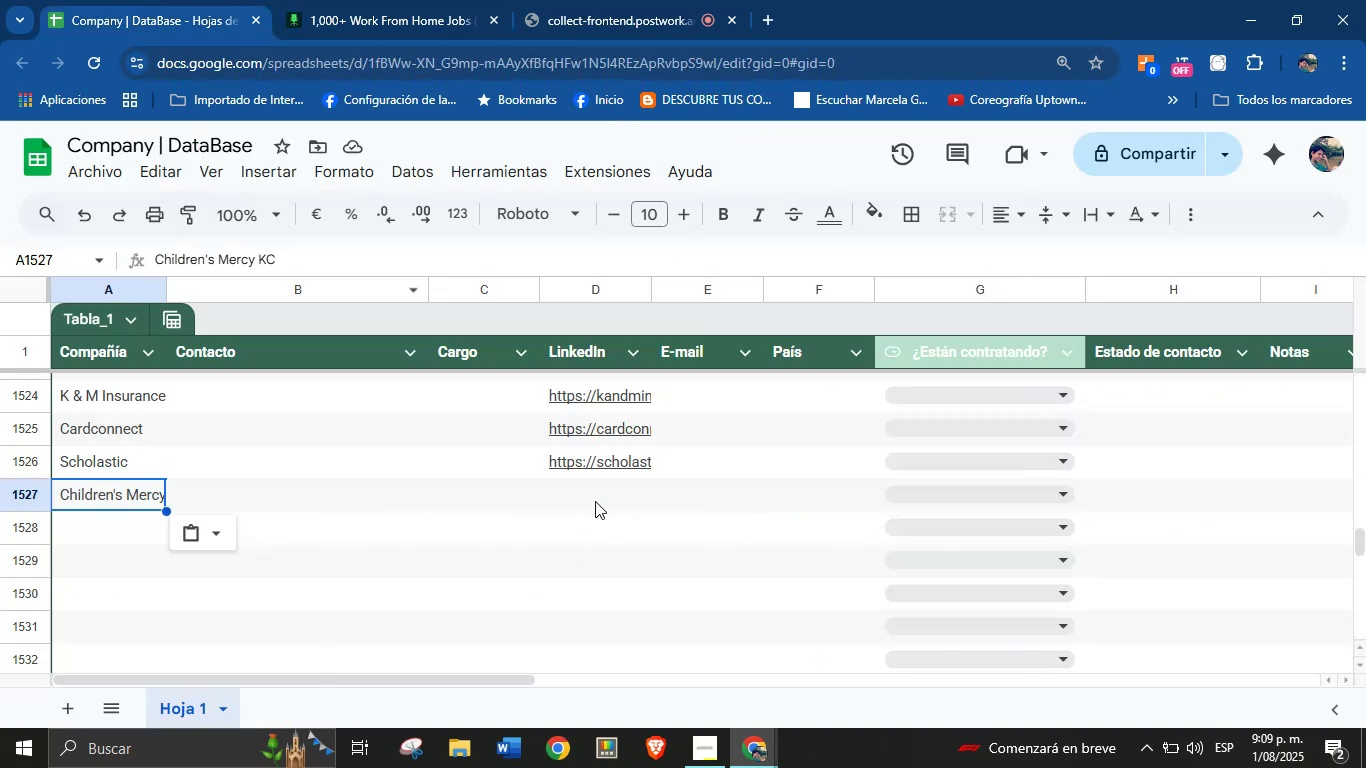 
key(Control+V)
 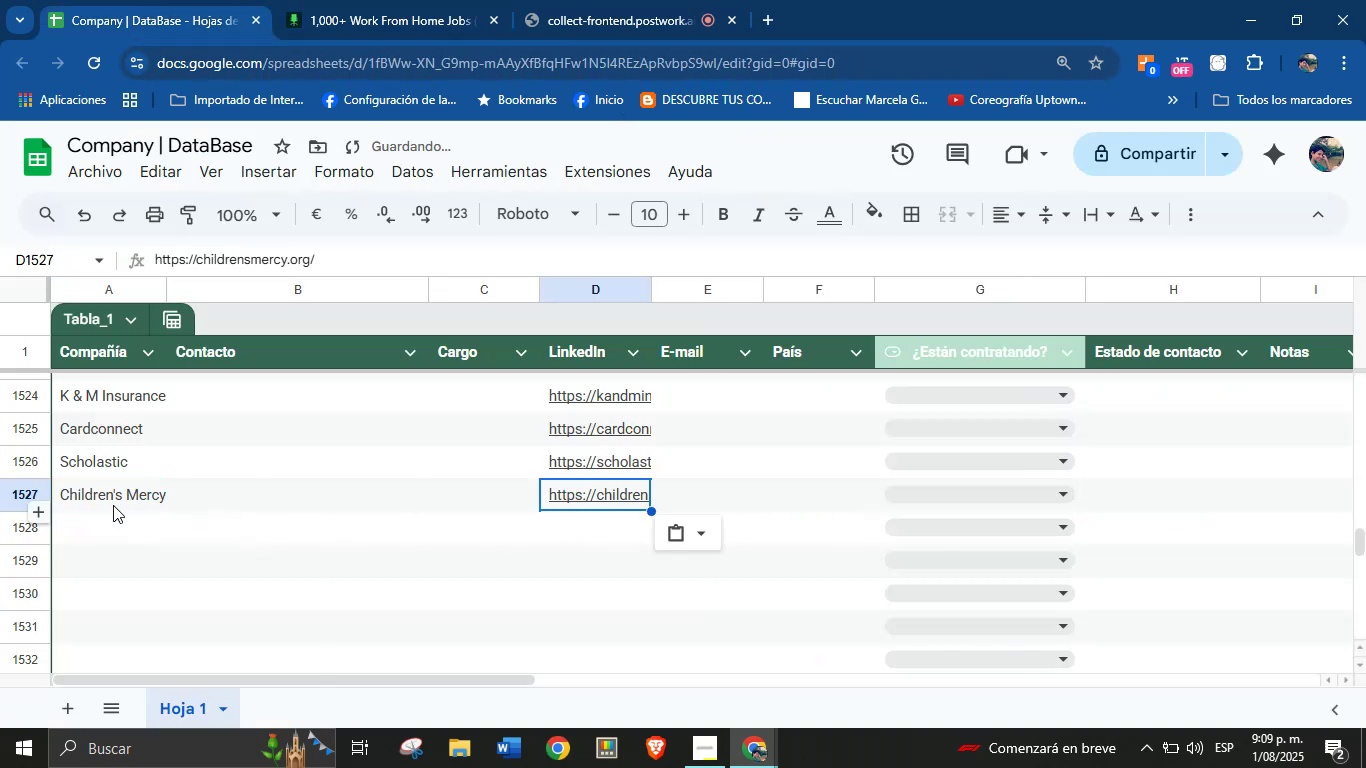 
left_click([90, 523])
 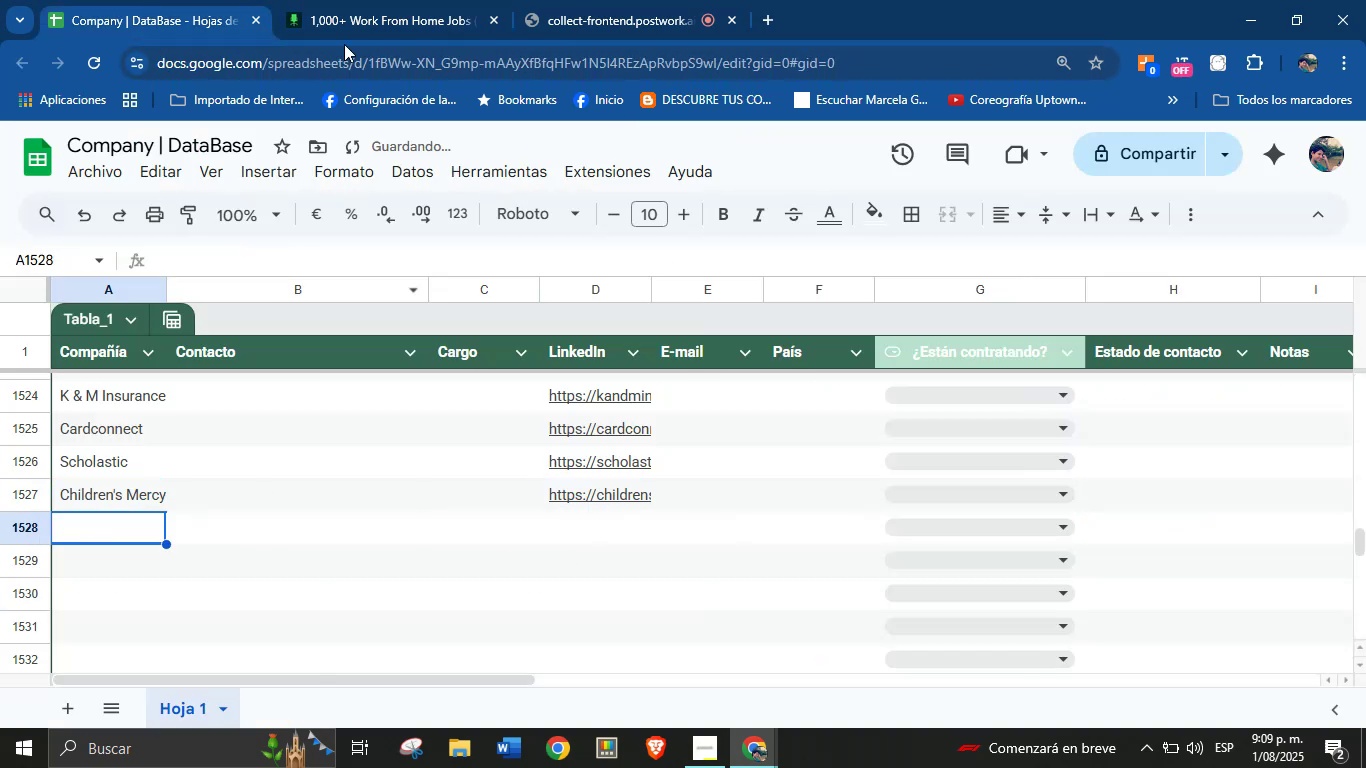 
left_click([393, 0])
 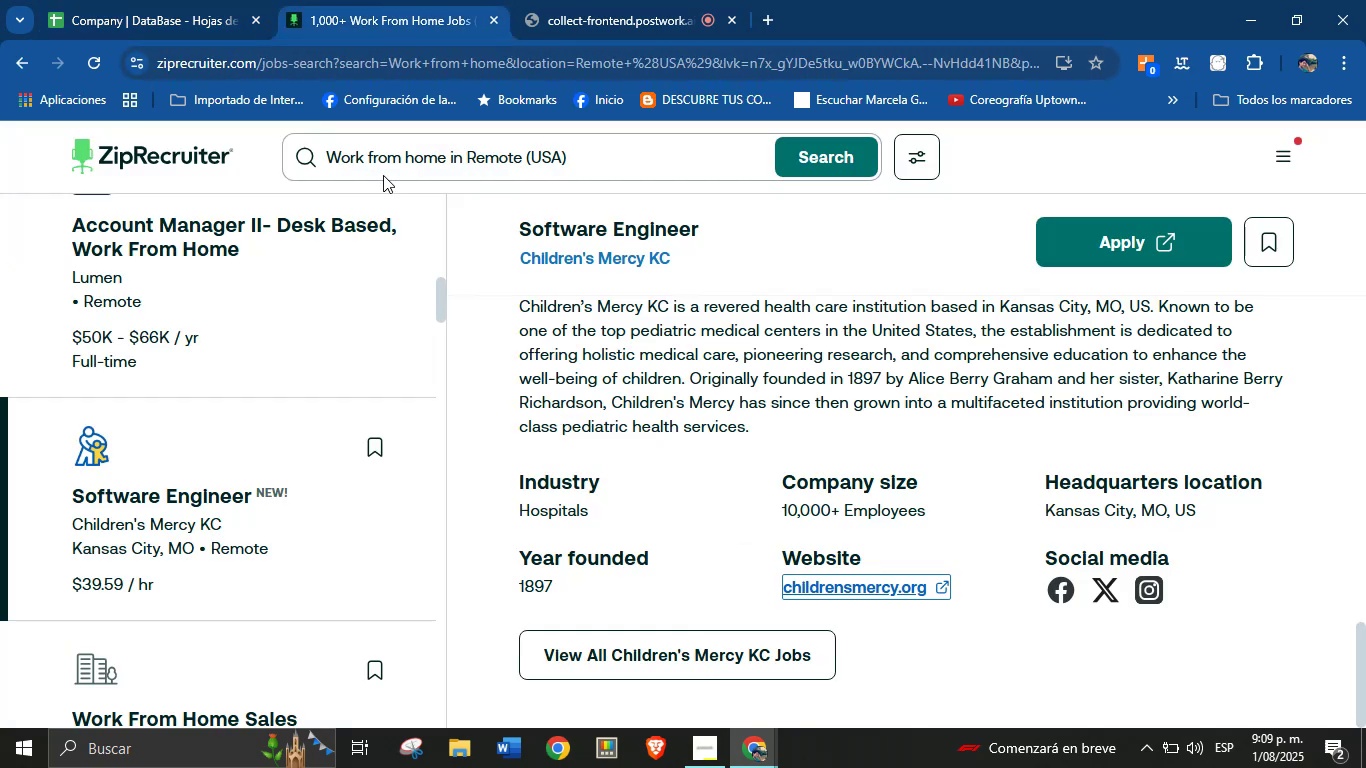 
scroll: coordinate [209, 456], scroll_direction: down, amount: 23.0
 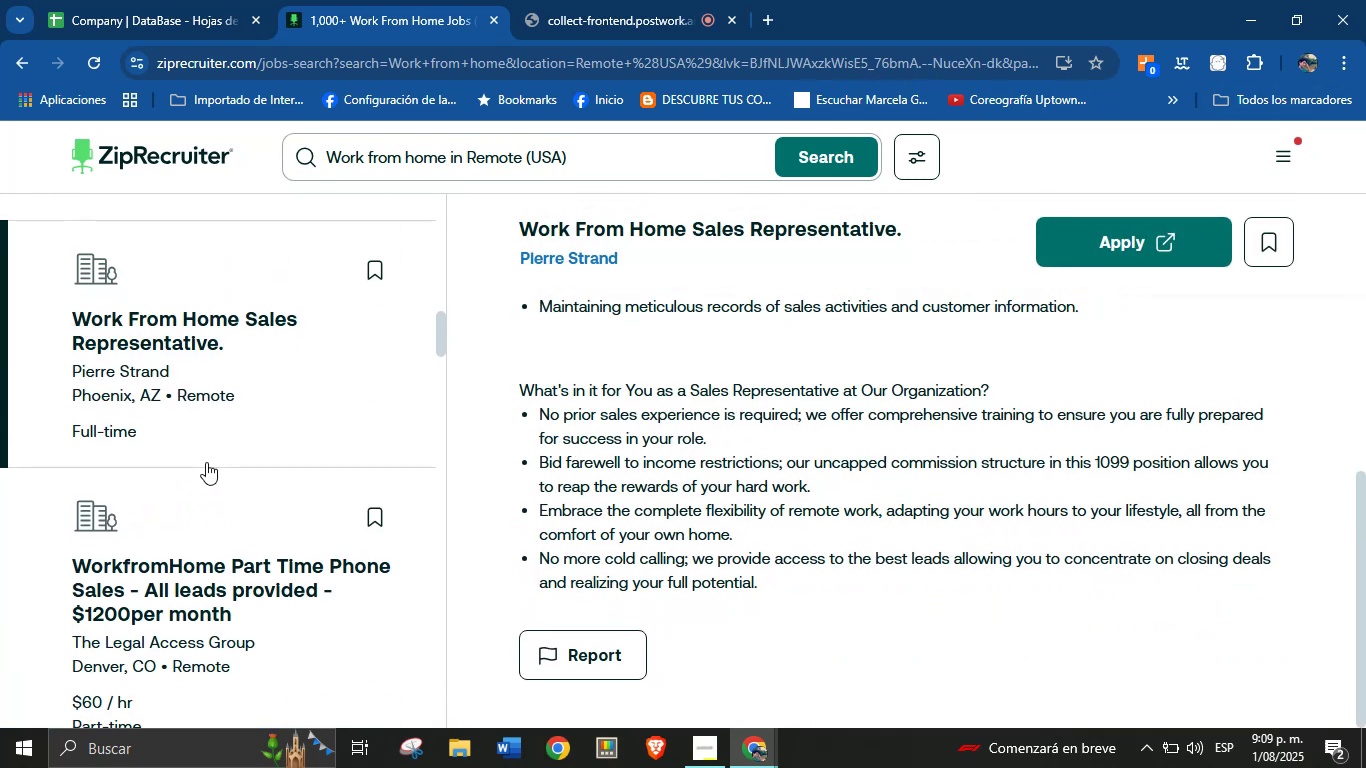 
left_click([169, 508])
 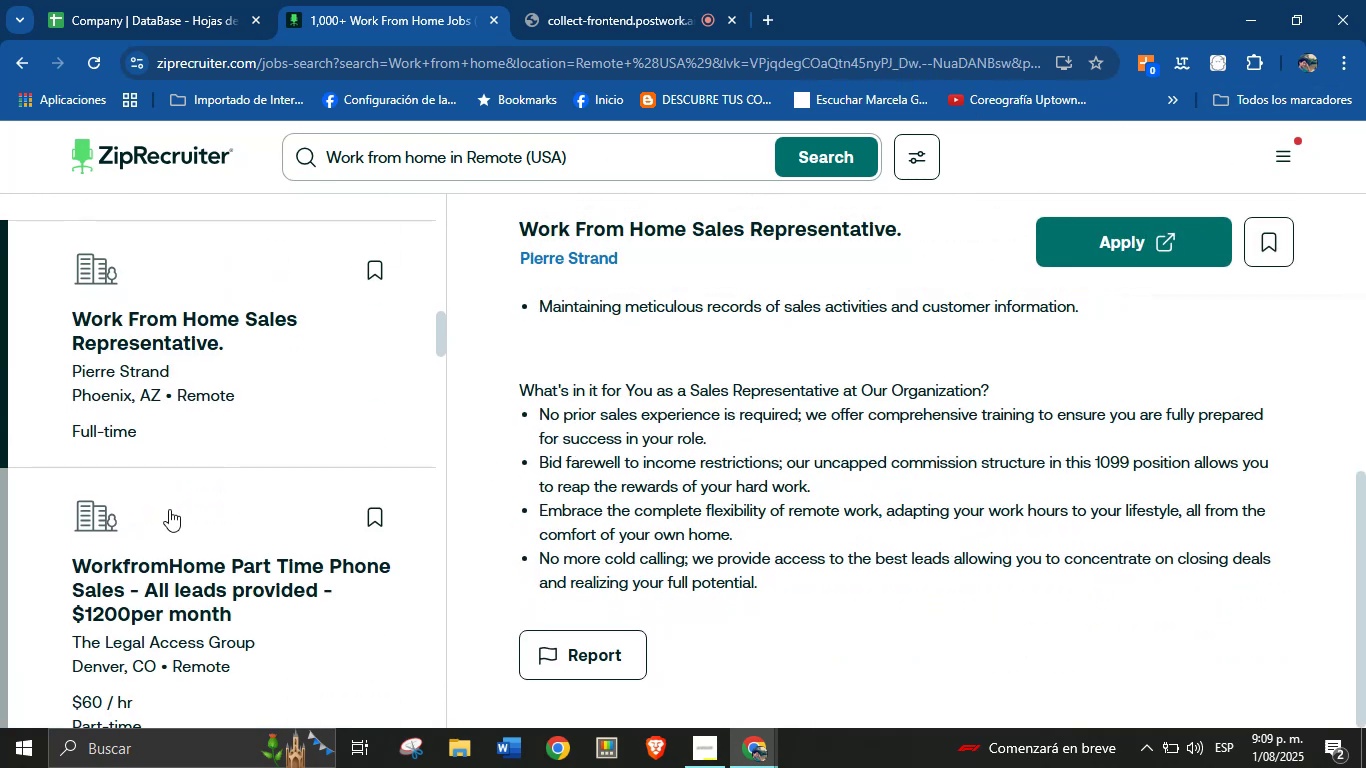 
scroll: coordinate [149, 480], scroll_direction: down, amount: 28.0
 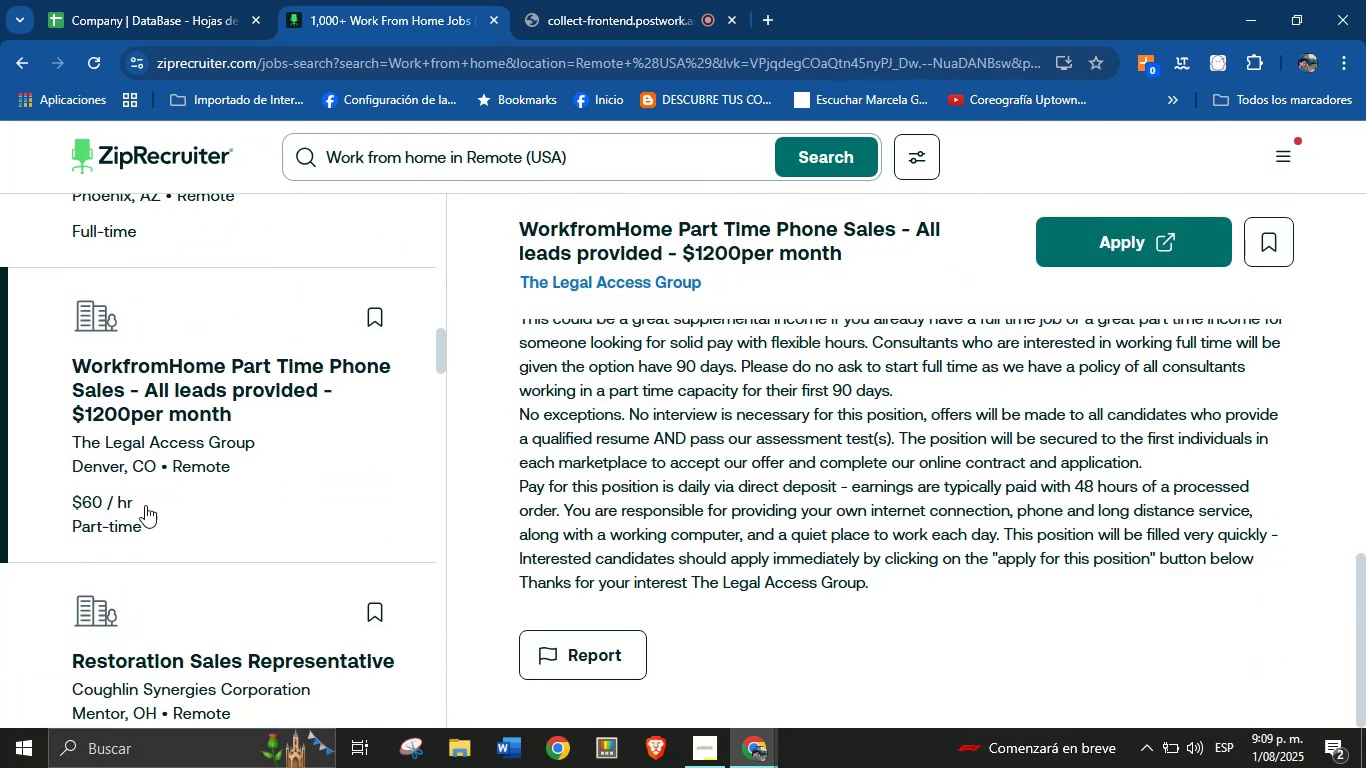 
left_click([145, 601])
 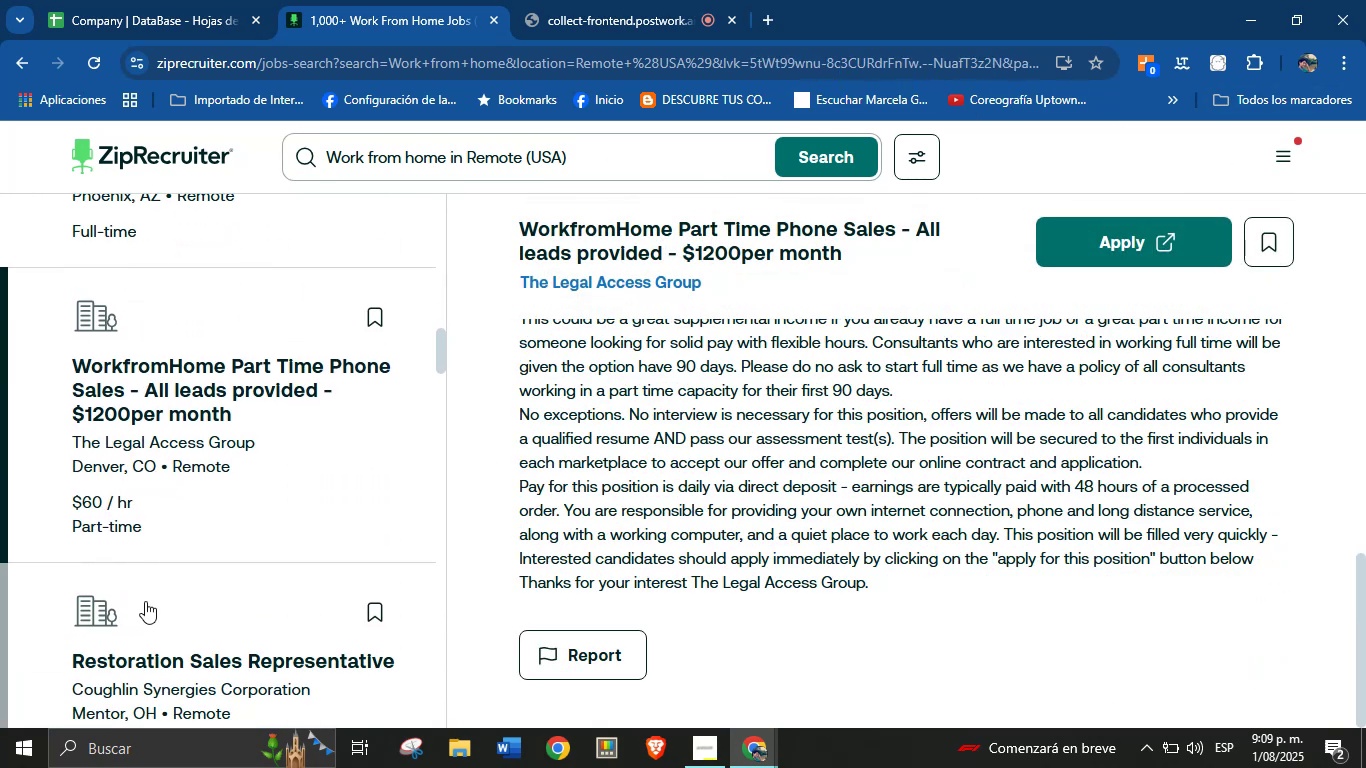 
scroll: coordinate [151, 539], scroll_direction: down, amount: 43.0
 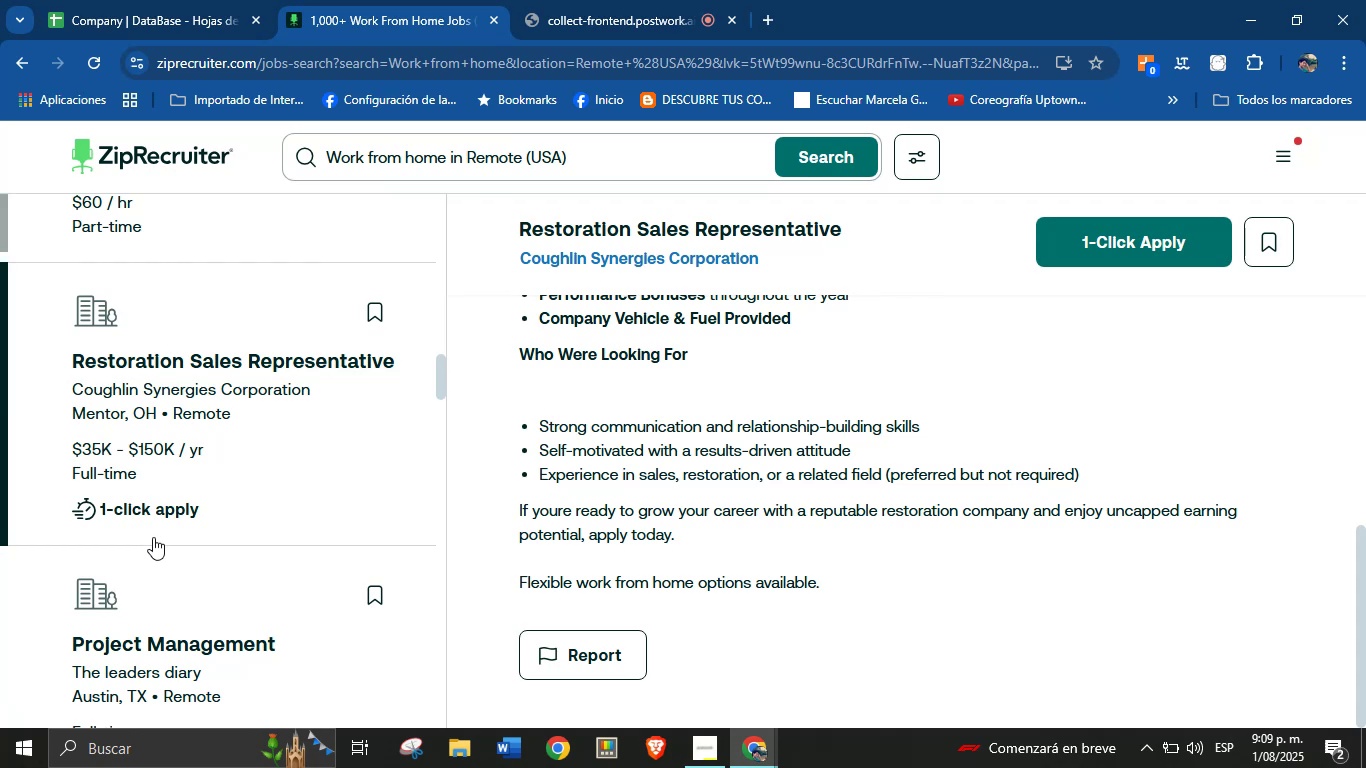 
left_click([153, 587])
 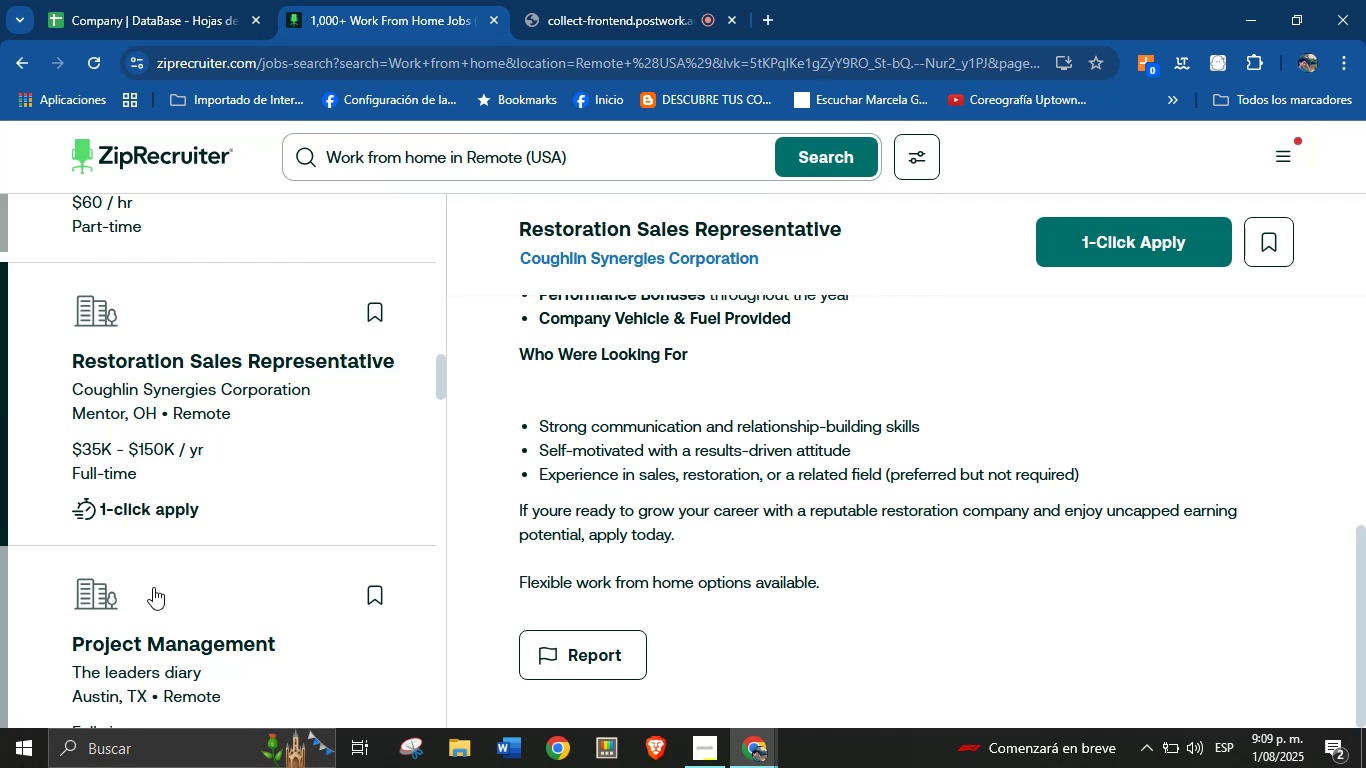 
scroll: coordinate [182, 444], scroll_direction: down, amount: 42.0
 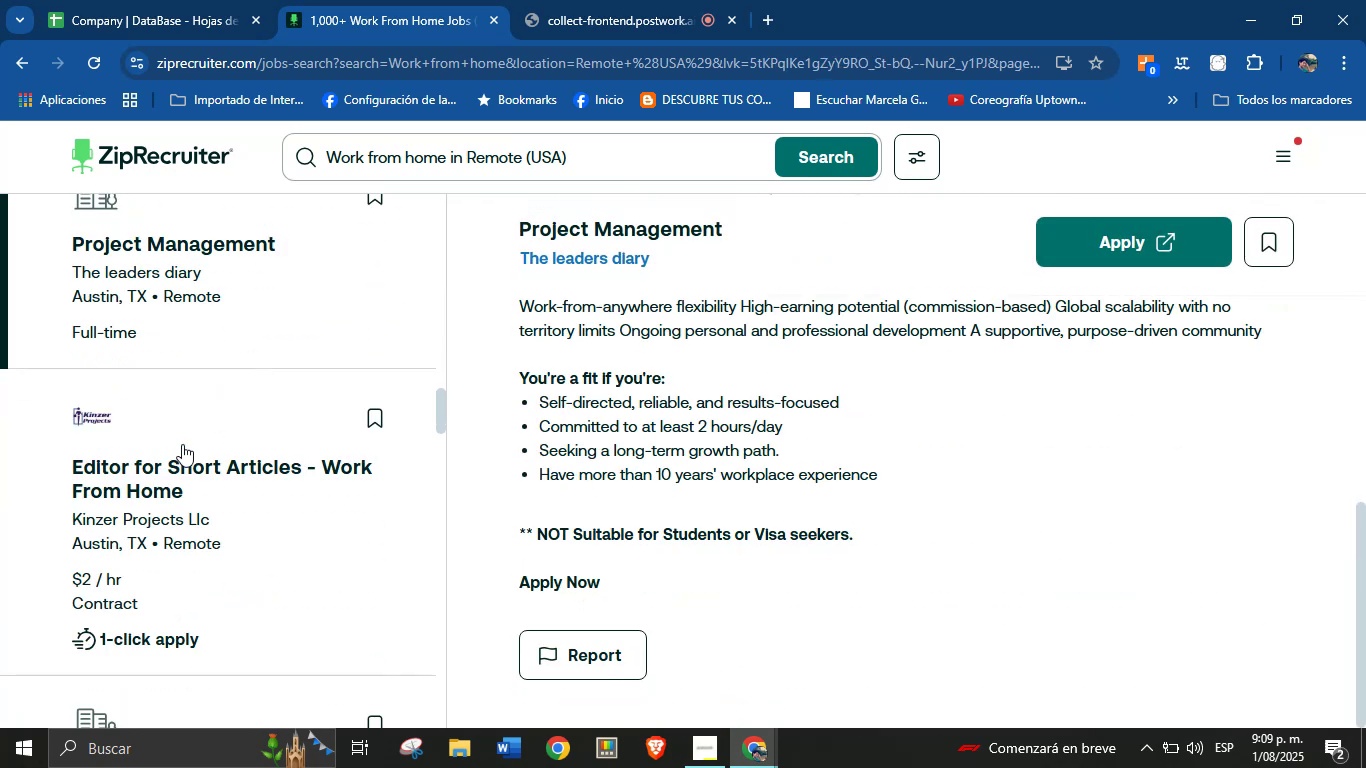 
left_click([182, 444])
 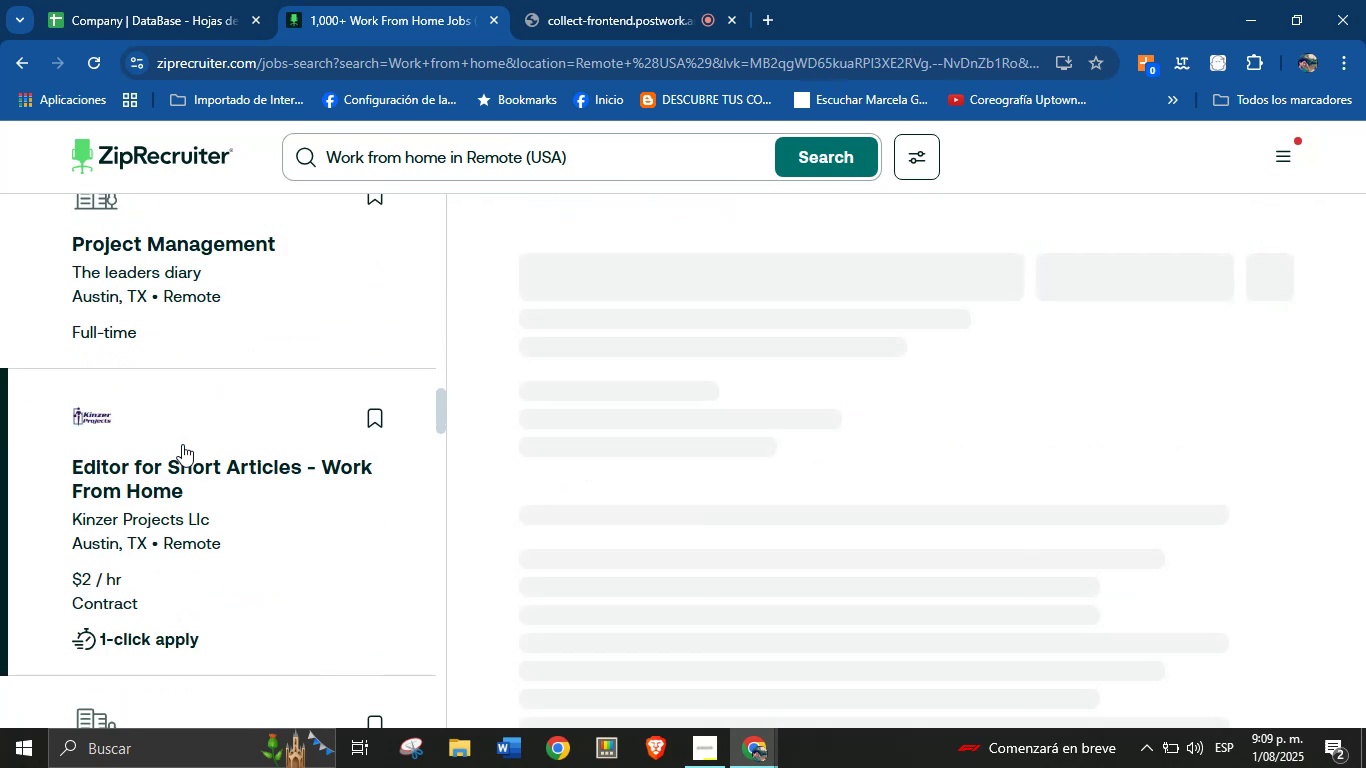 
scroll: coordinate [705, 423], scroll_direction: down, amount: 23.0
 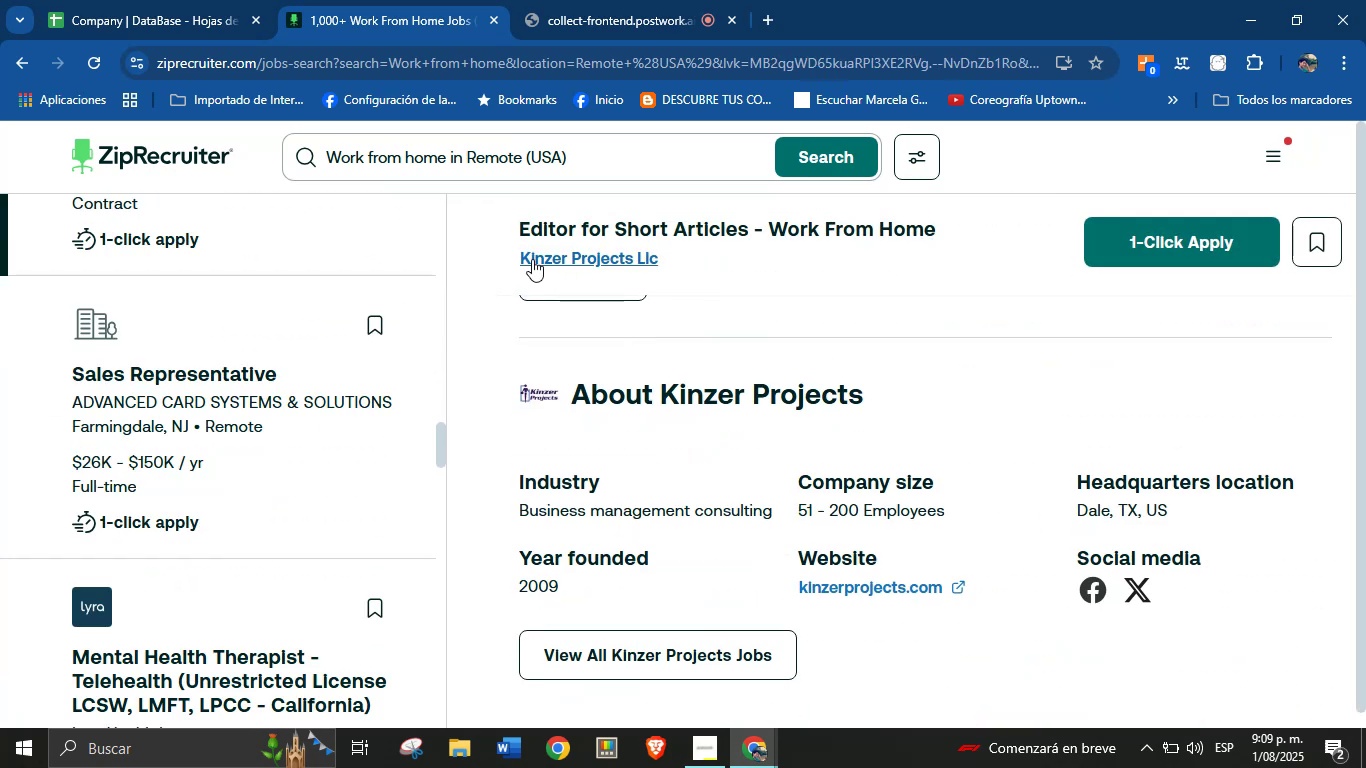 
left_click_drag(start_coordinate=[502, 257], to_coordinate=[667, 261])
 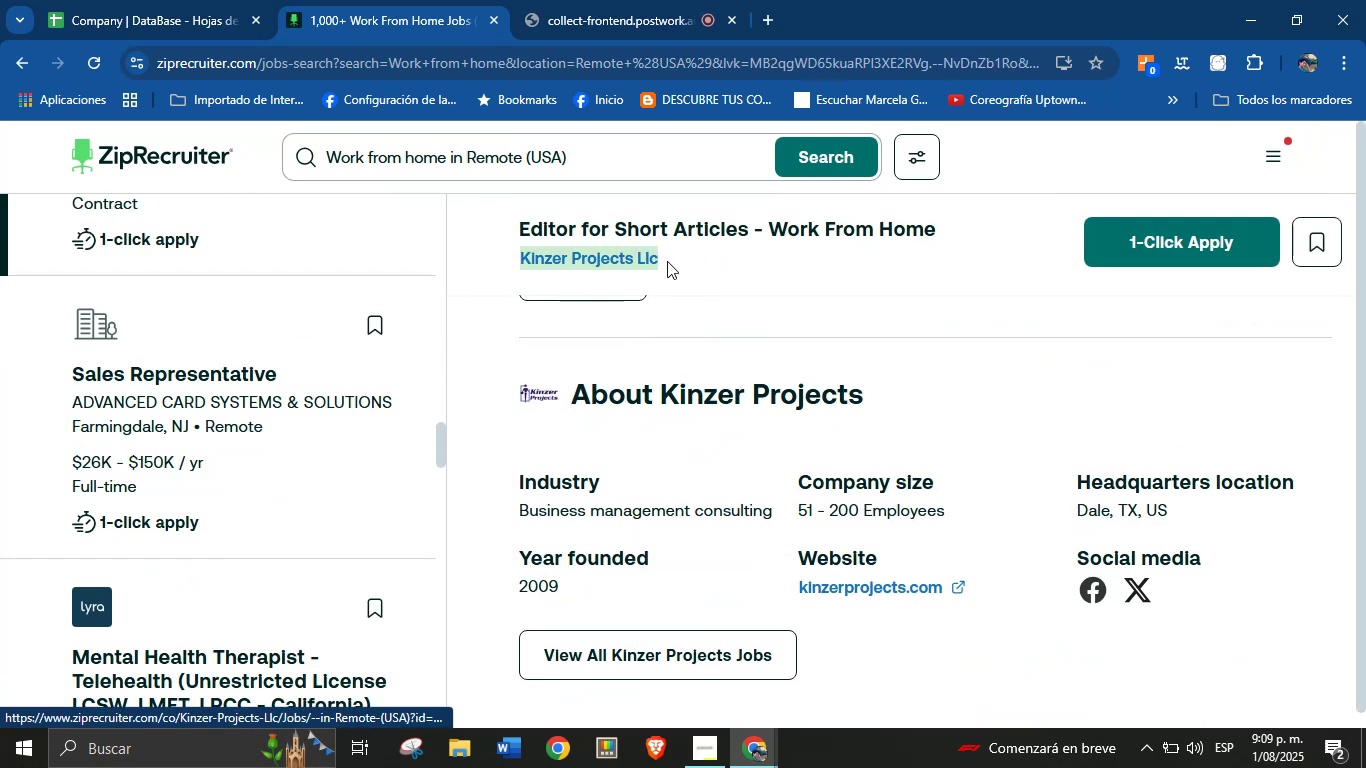 
key(Control+C)
 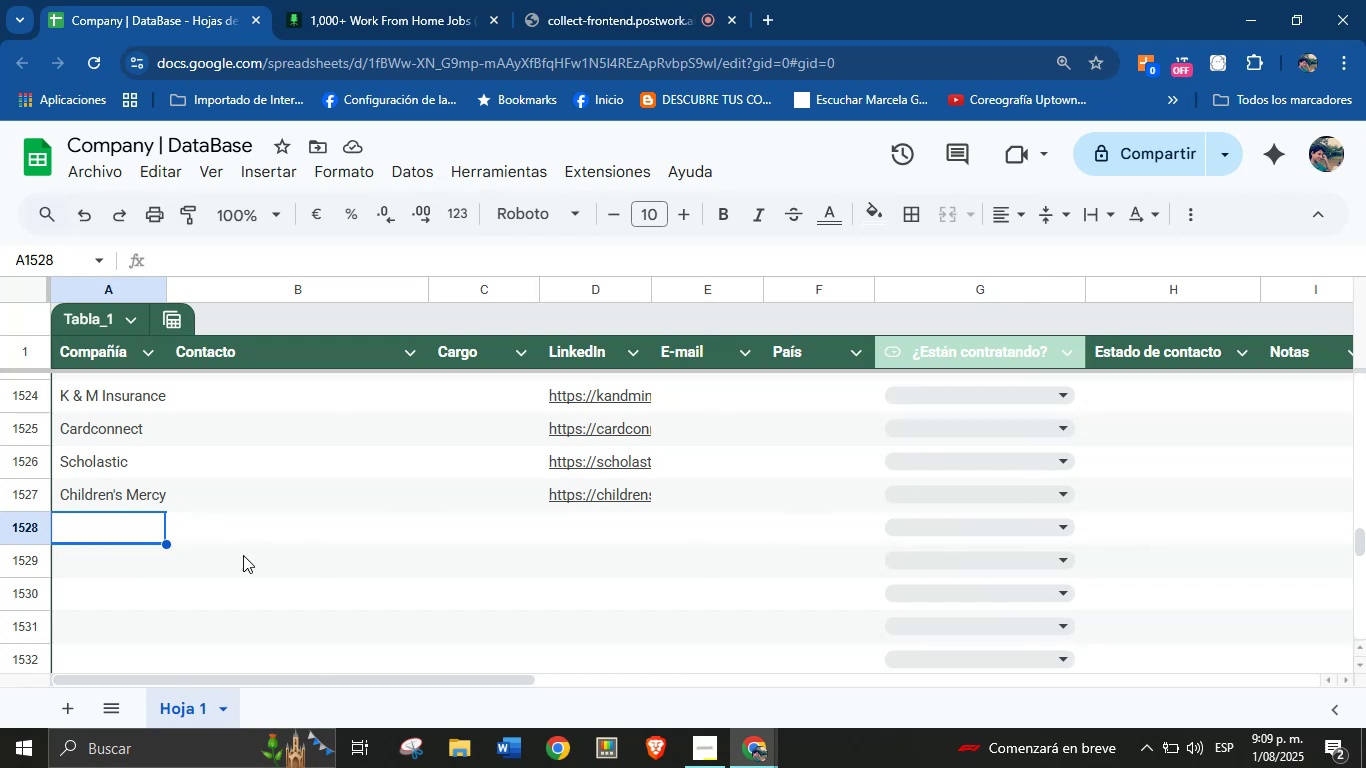 
left_click([103, 527])
 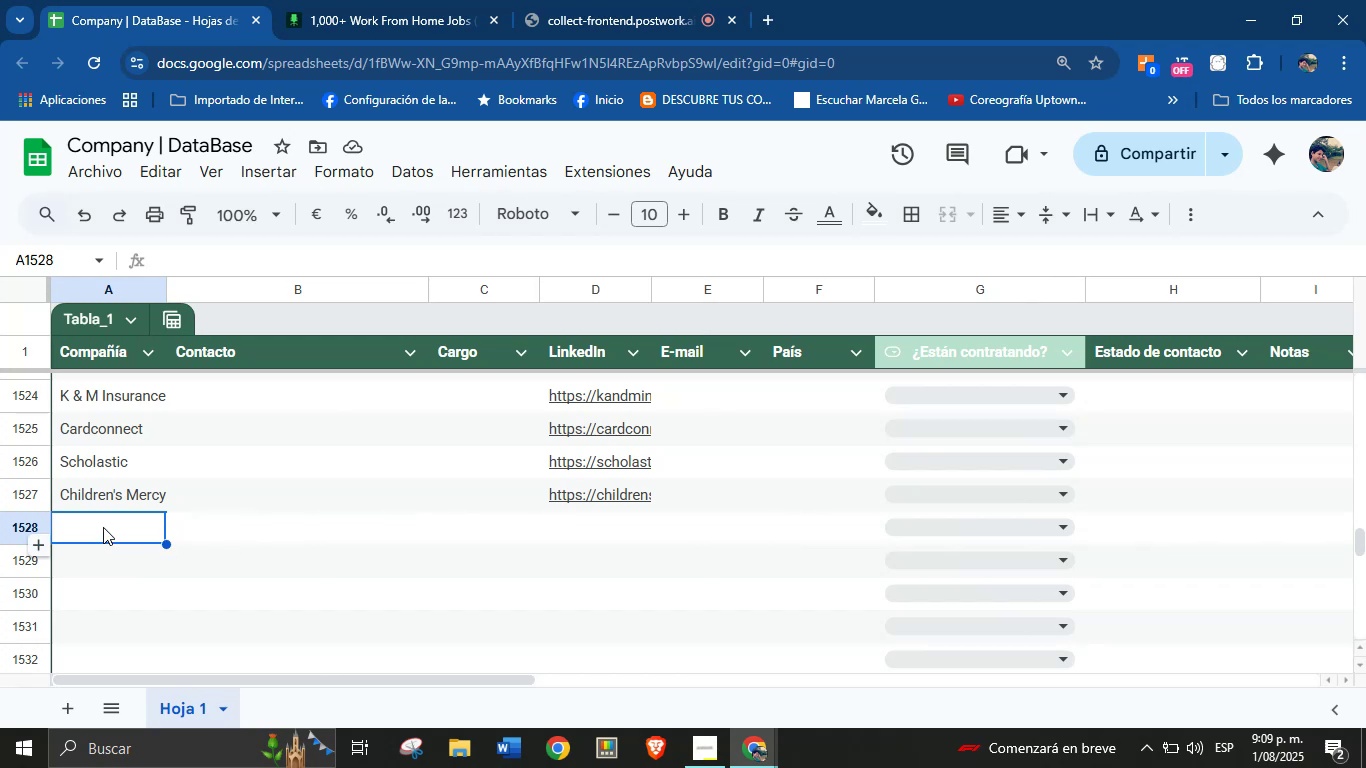 
key(Control+V)
 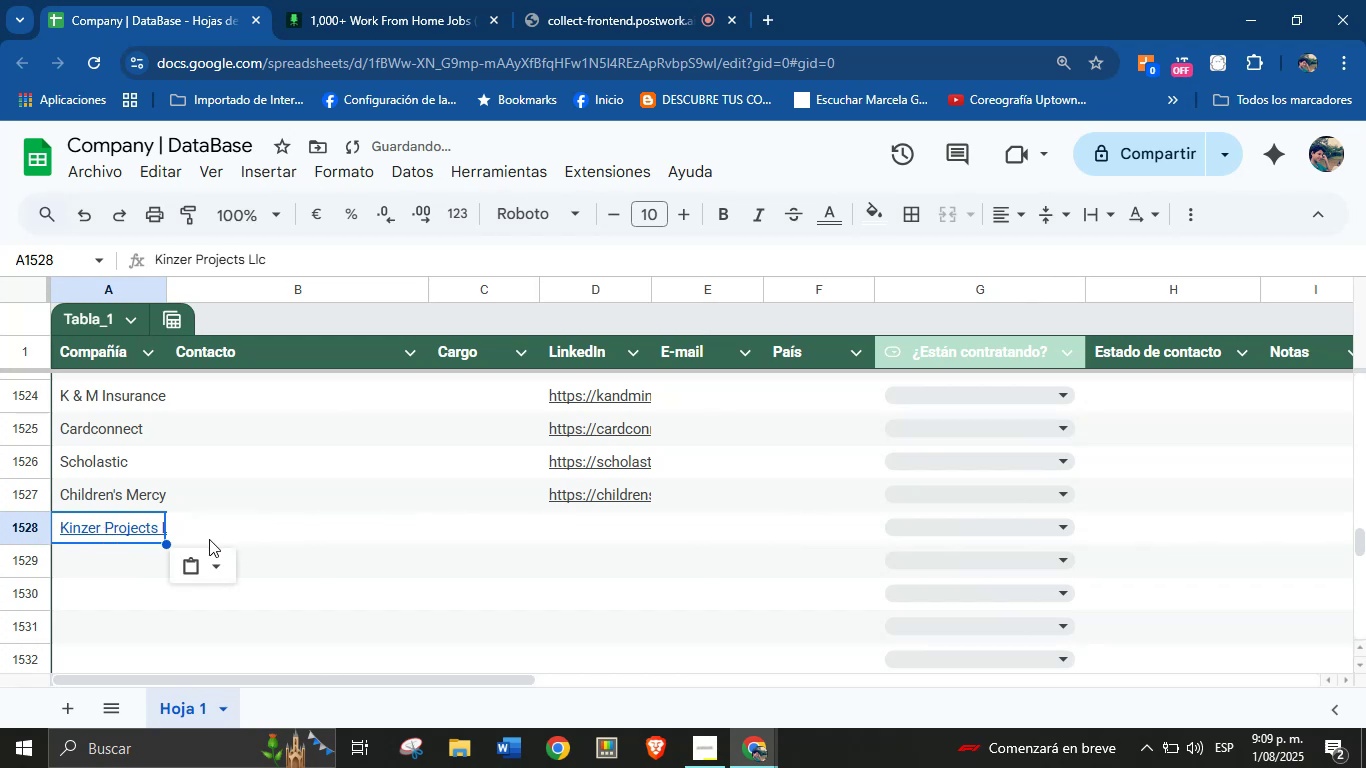 
left_click([221, 564])
 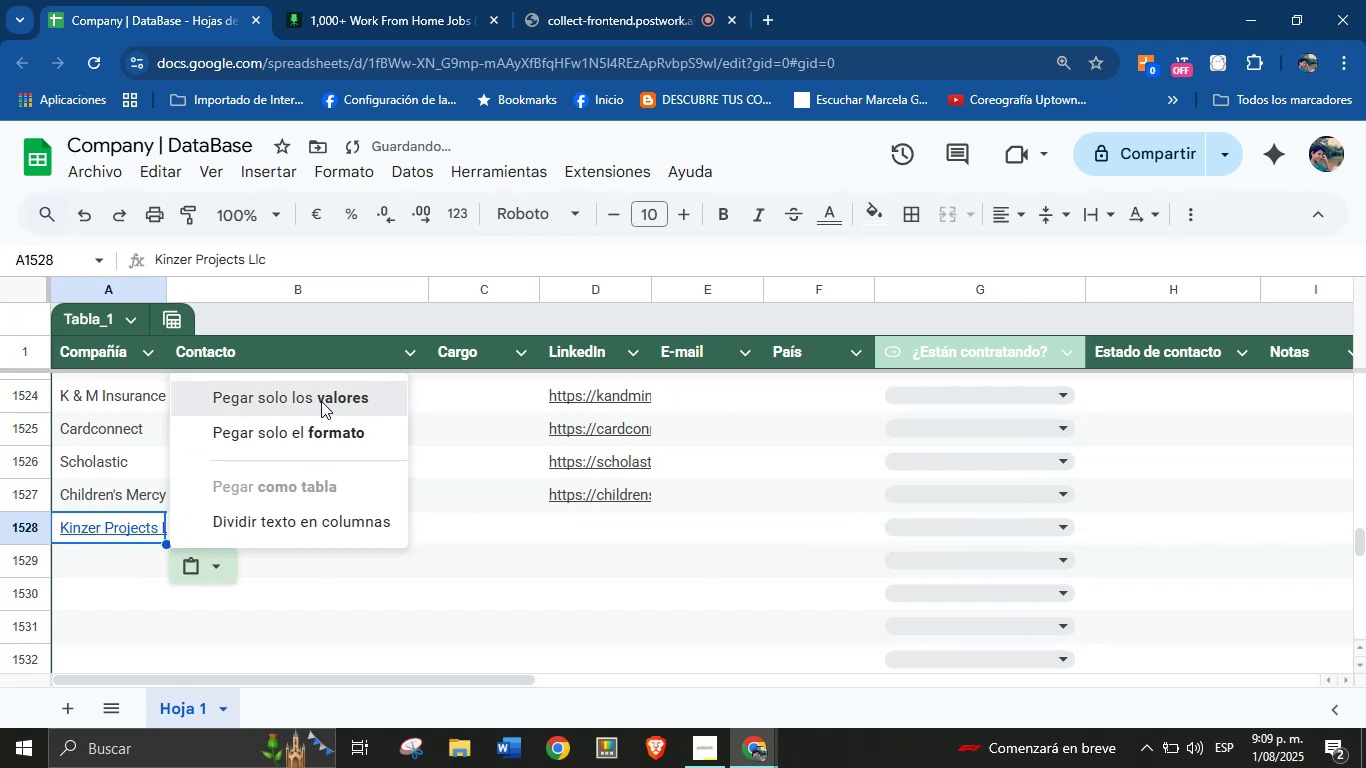 
left_click([412, 0])
 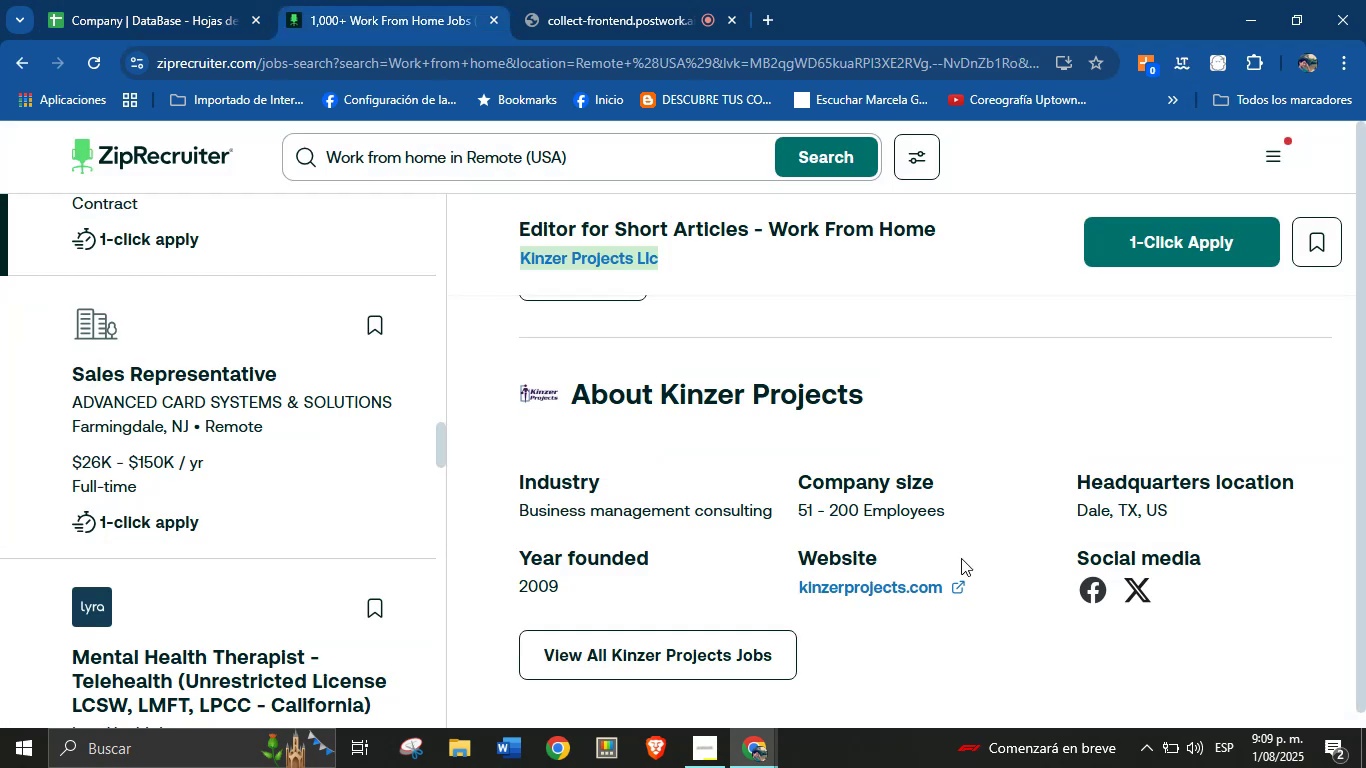 
right_click([906, 579])
 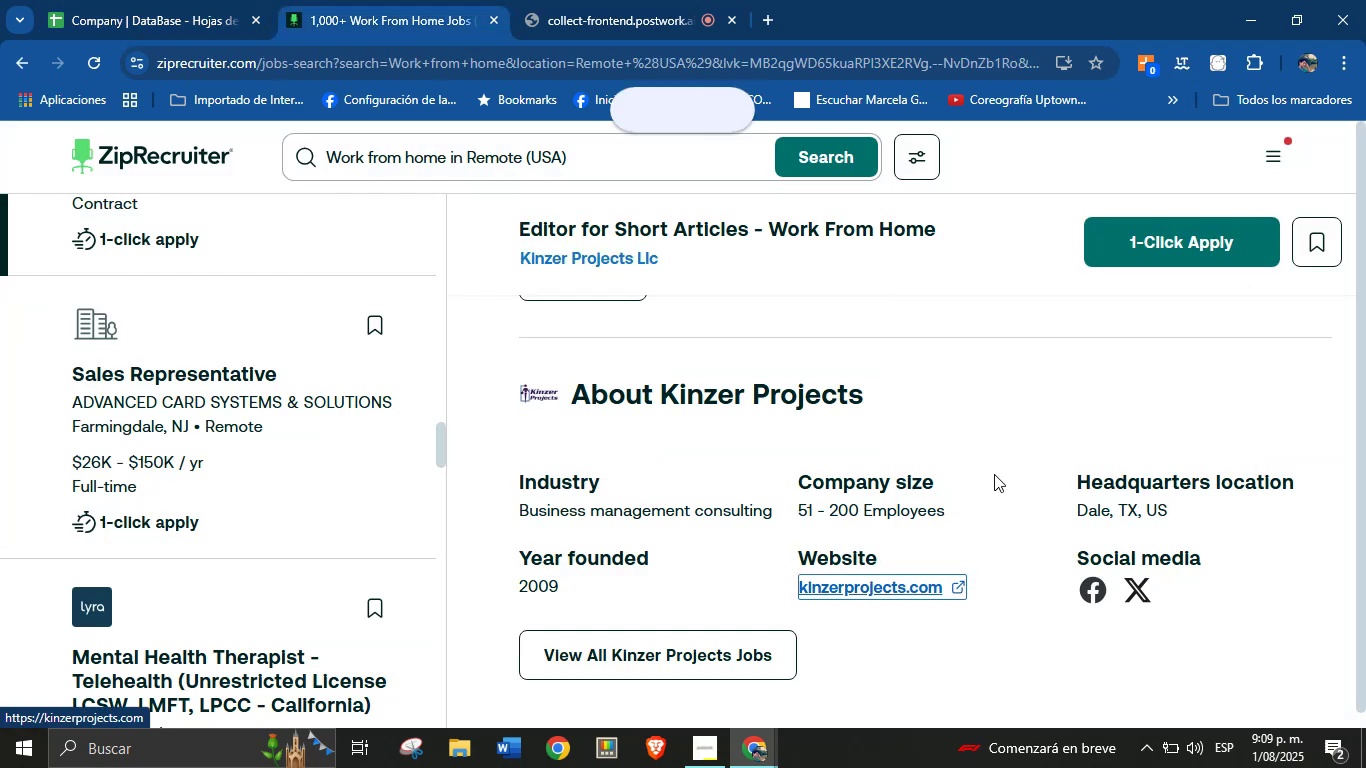 
left_click([240, 0])
 